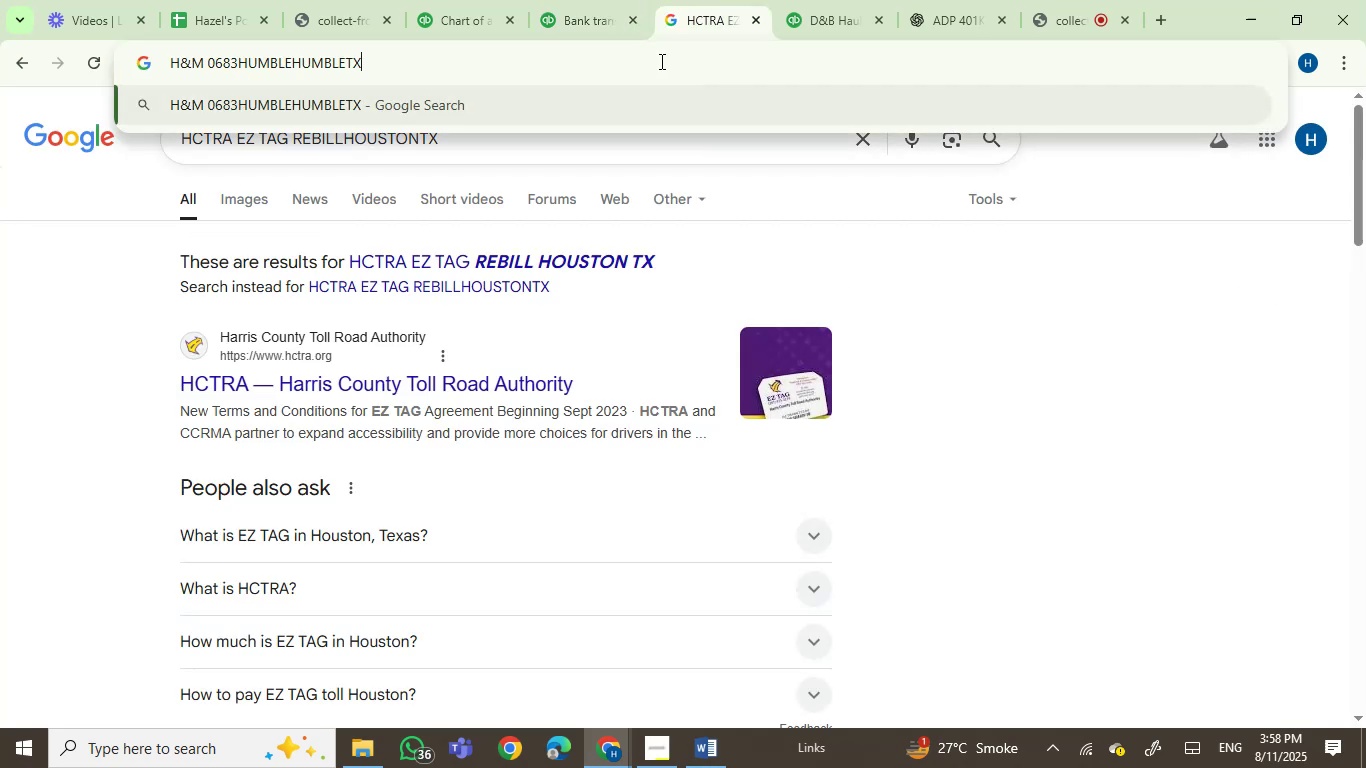 
left_click([660, 61])
 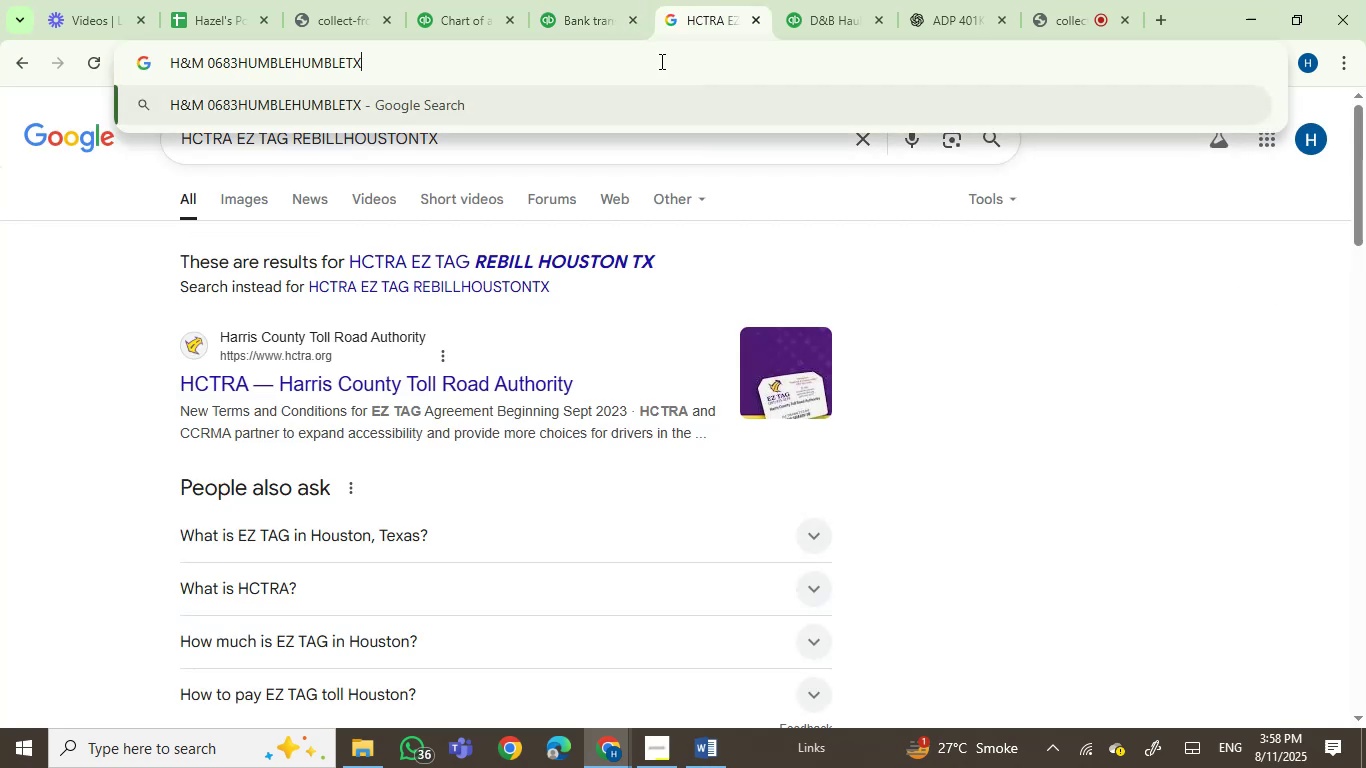 
key(Enter)
 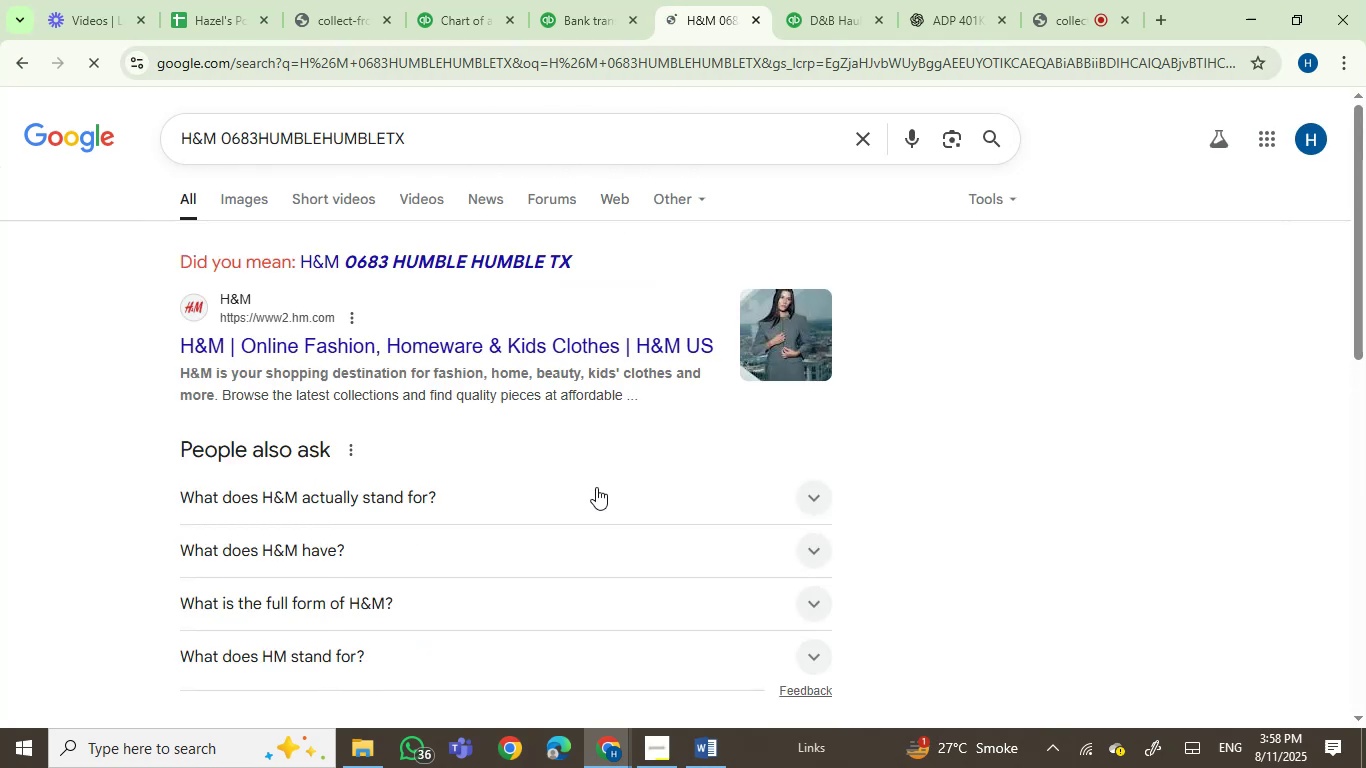 
left_click([594, 10])
 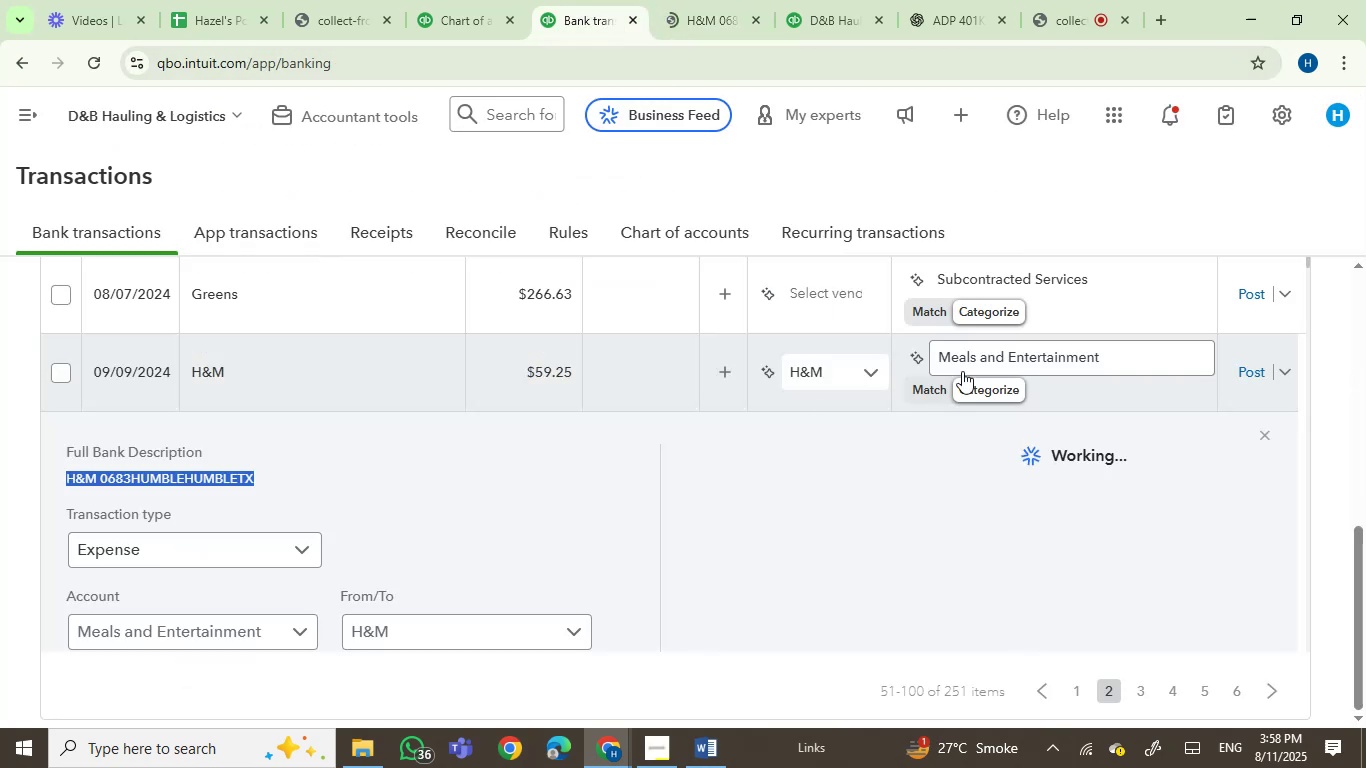 
left_click([971, 365])
 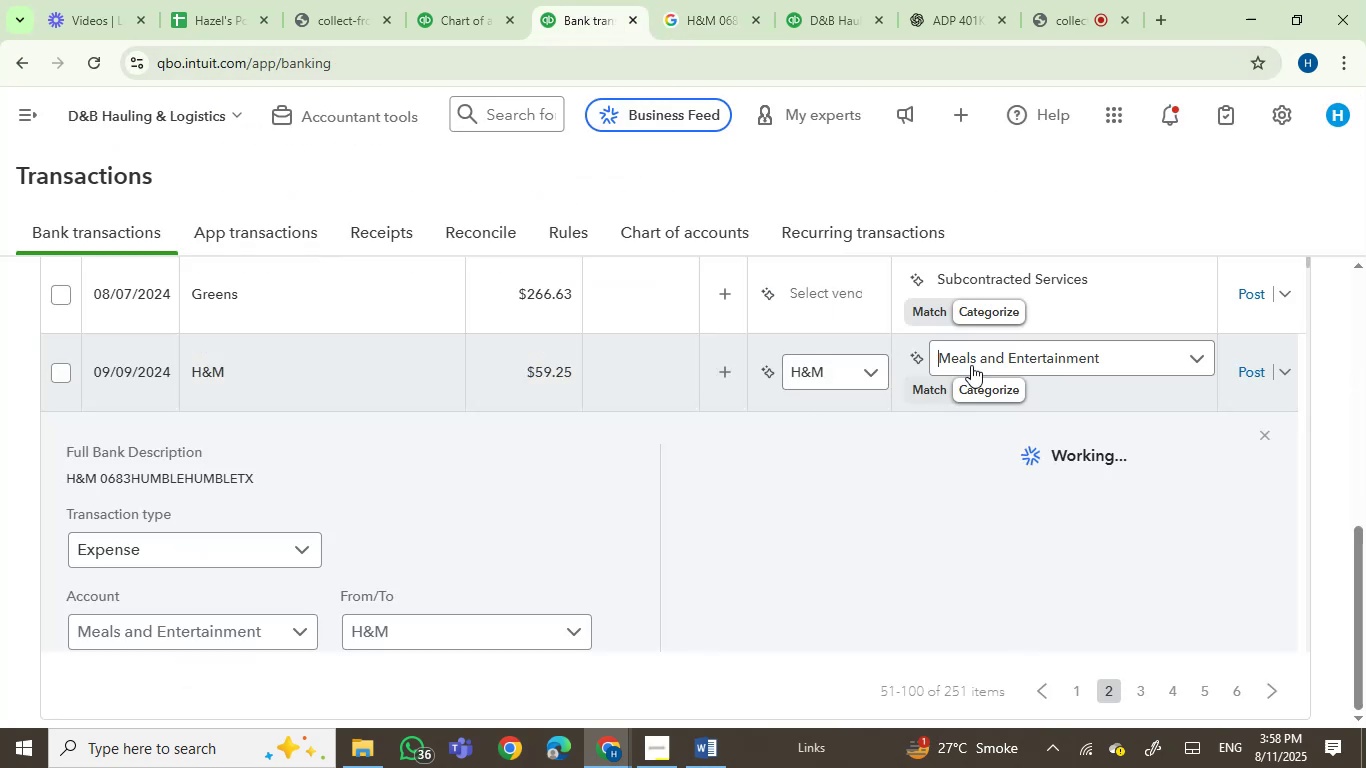 
left_click([971, 365])
 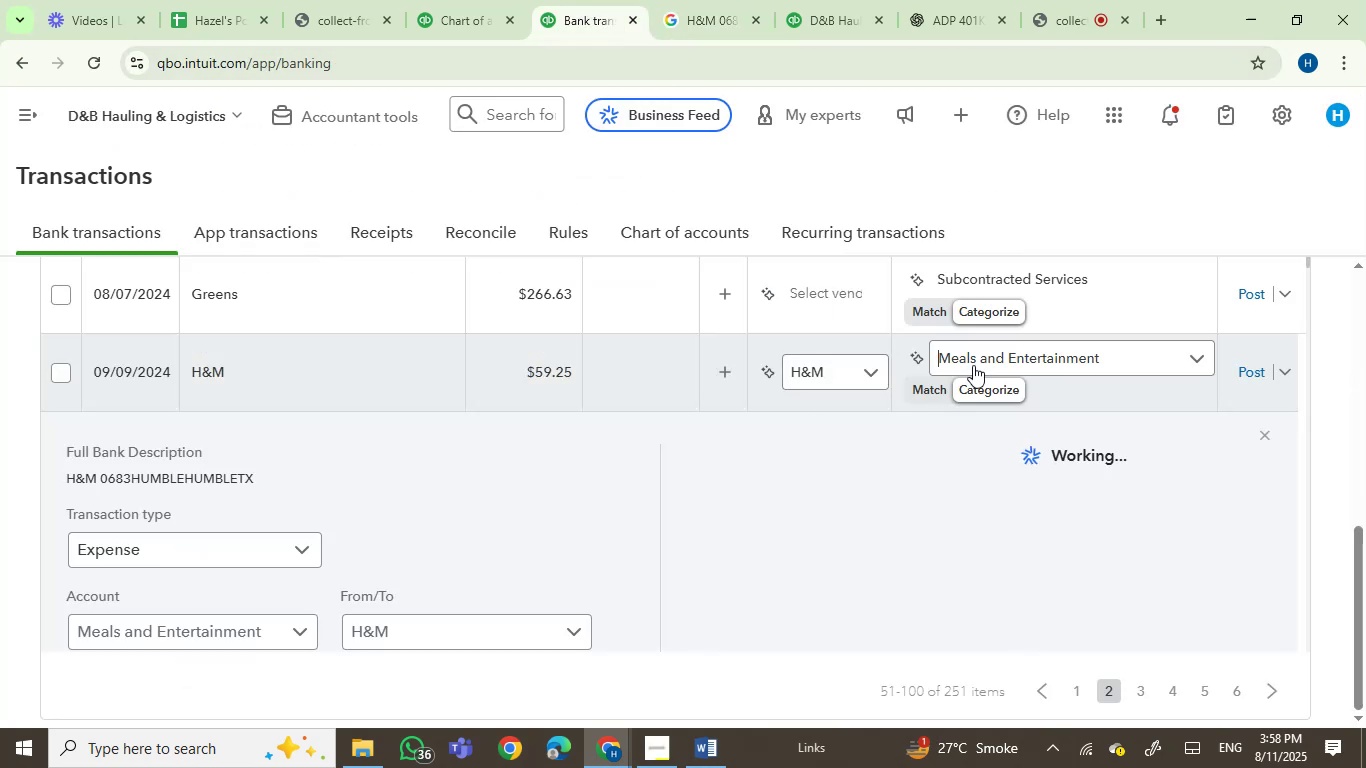 
left_click([987, 360])
 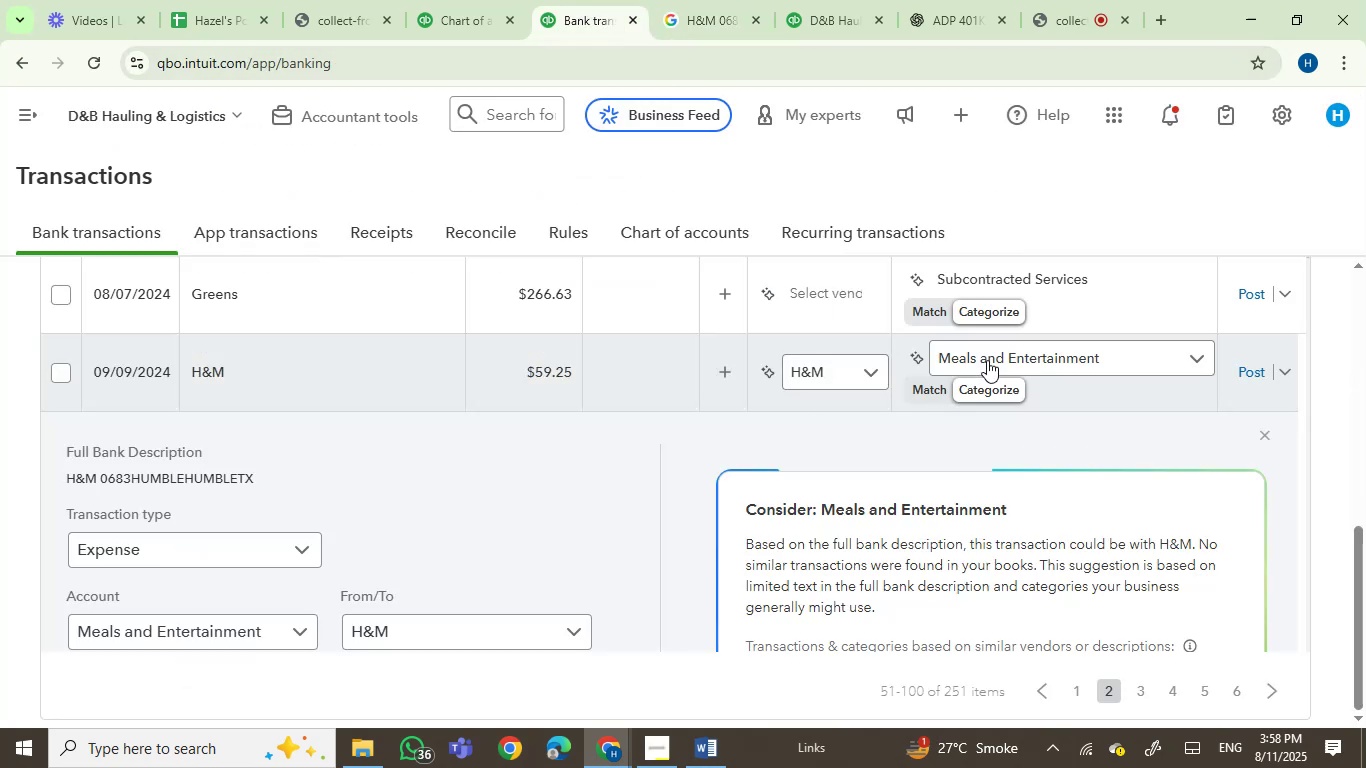 
left_click([987, 360])
 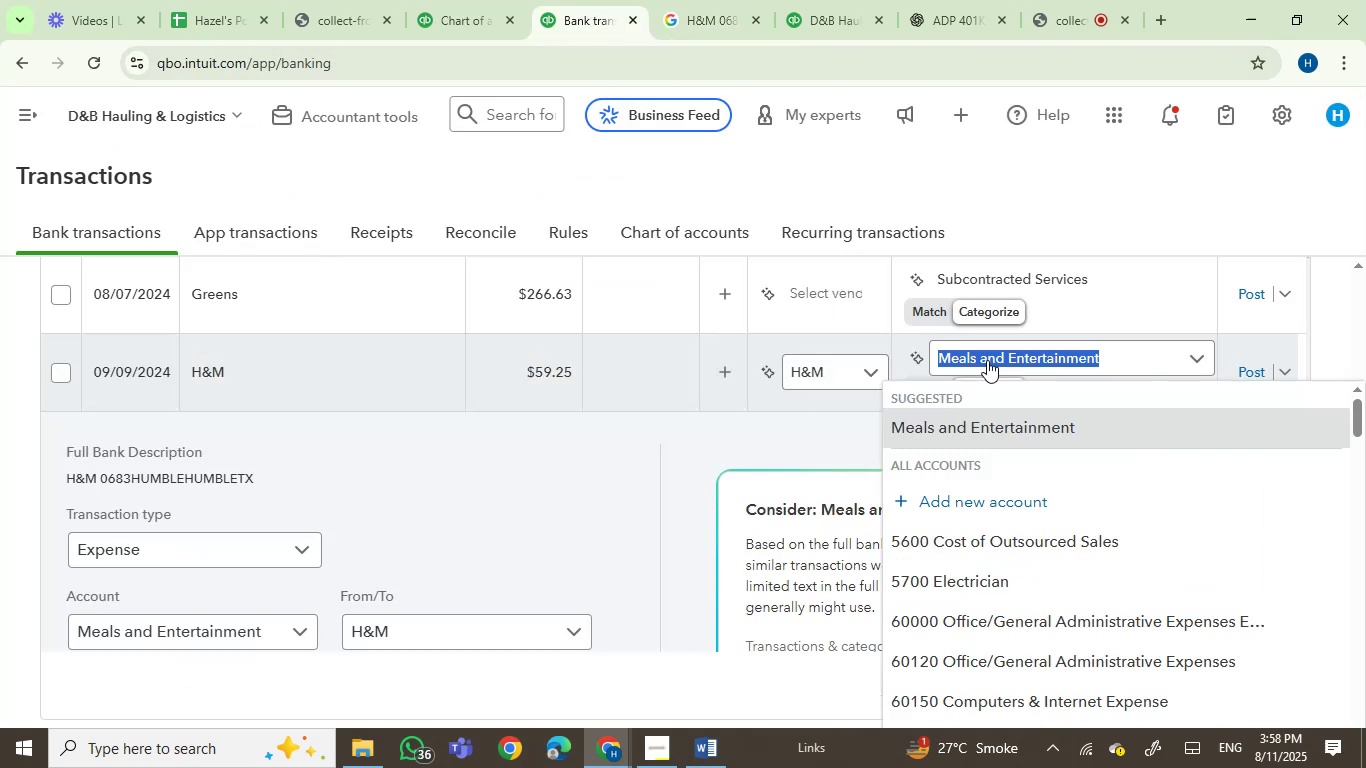 
type(owner)
 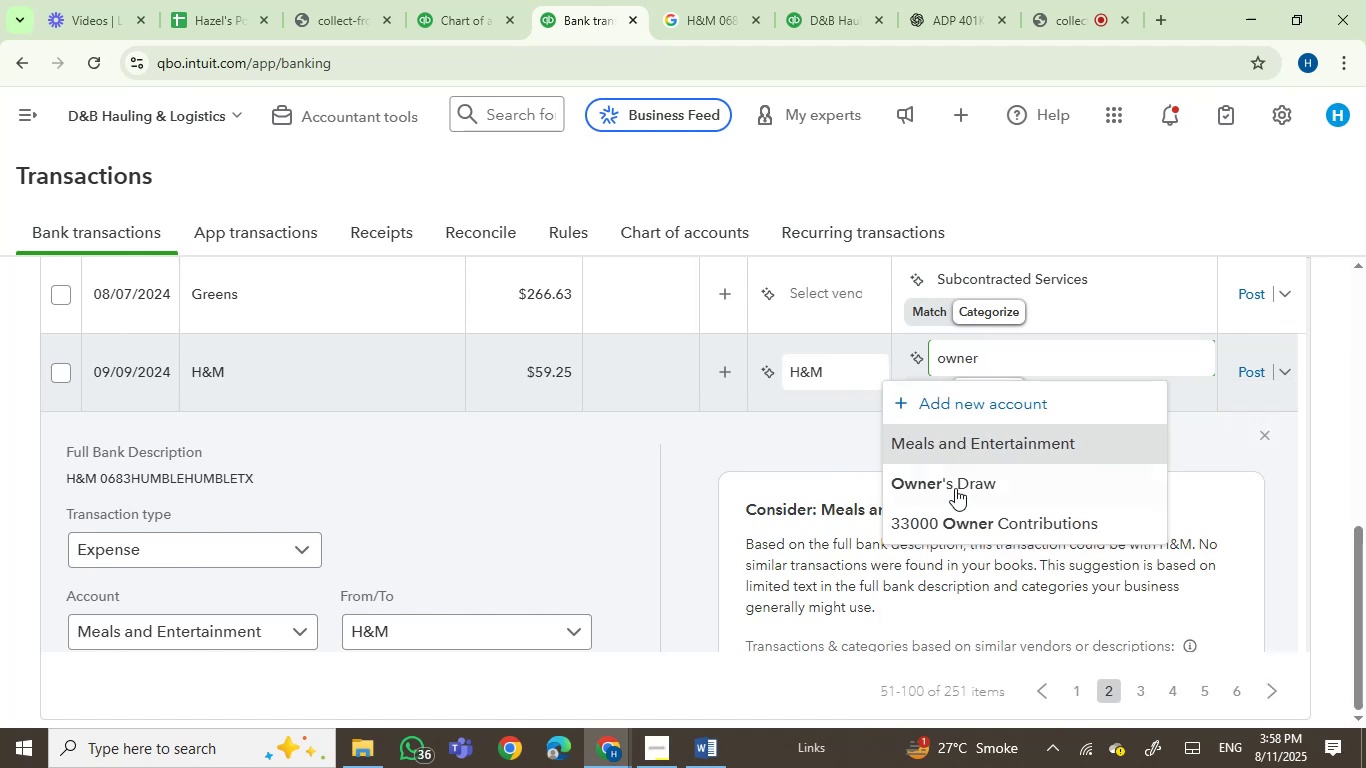 
left_click([958, 490])
 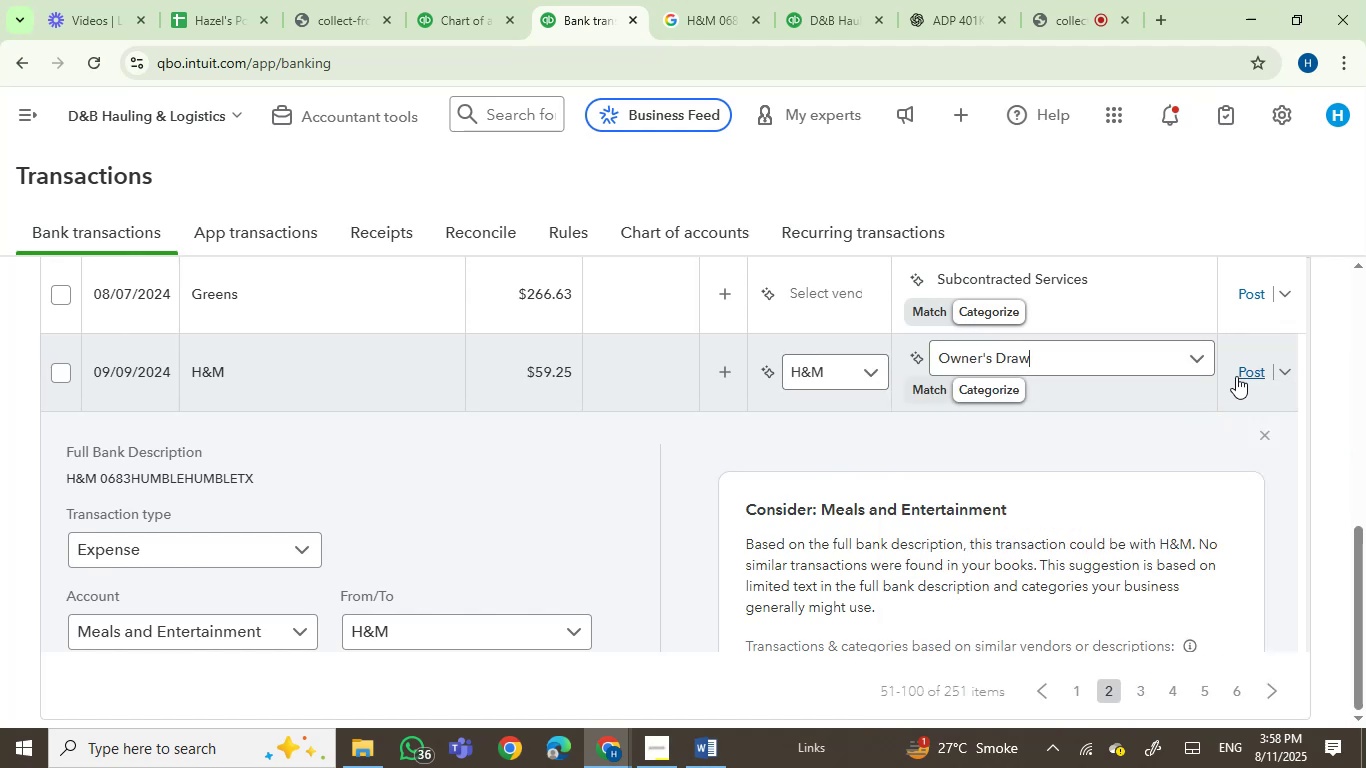 
left_click([1239, 374])
 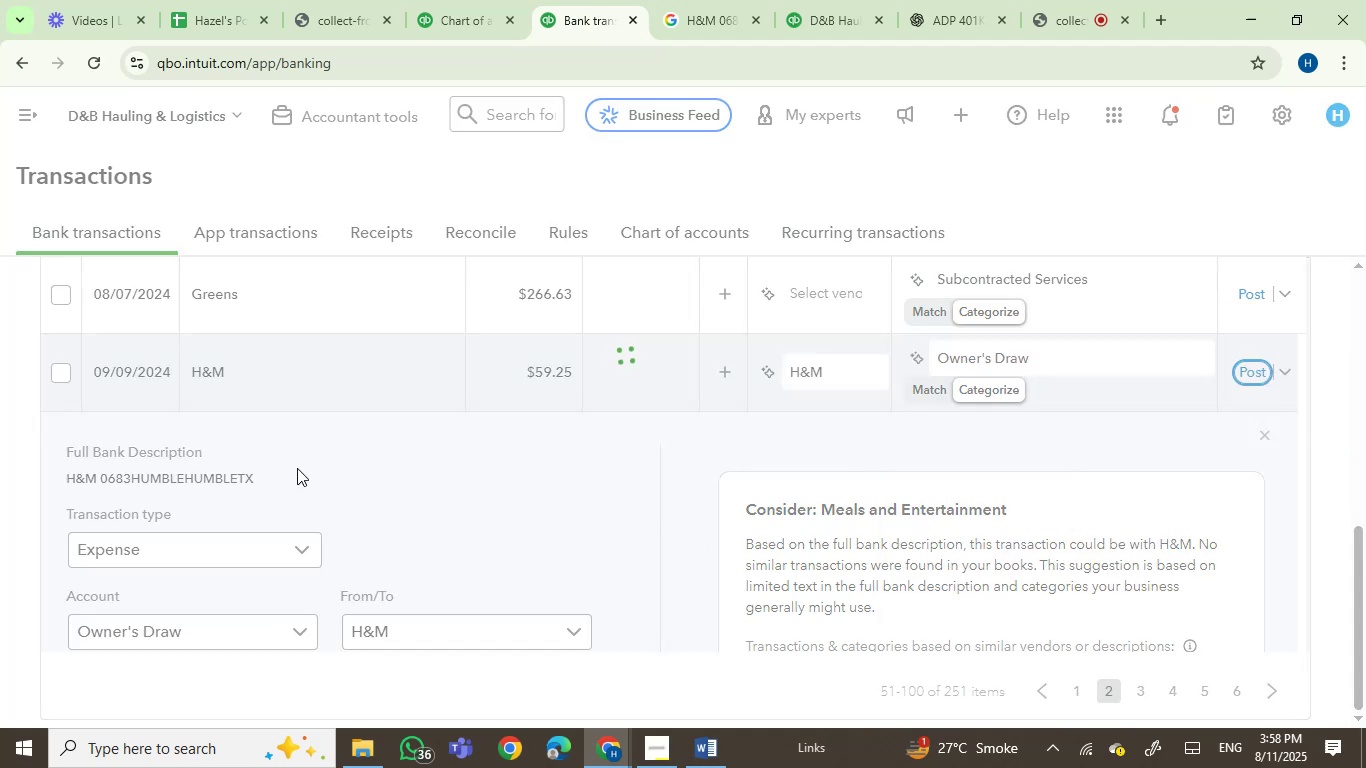 
wait(9.68)
 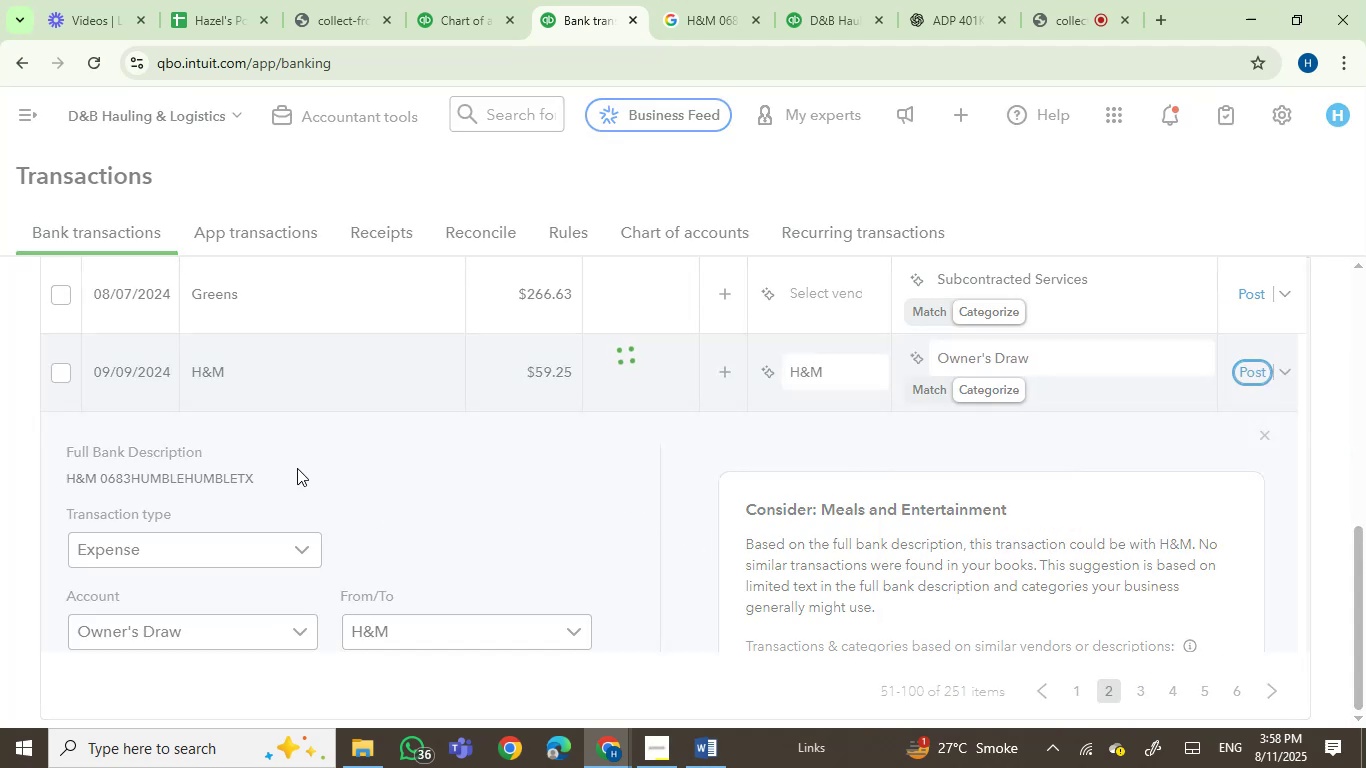 
left_click([61, 374])
 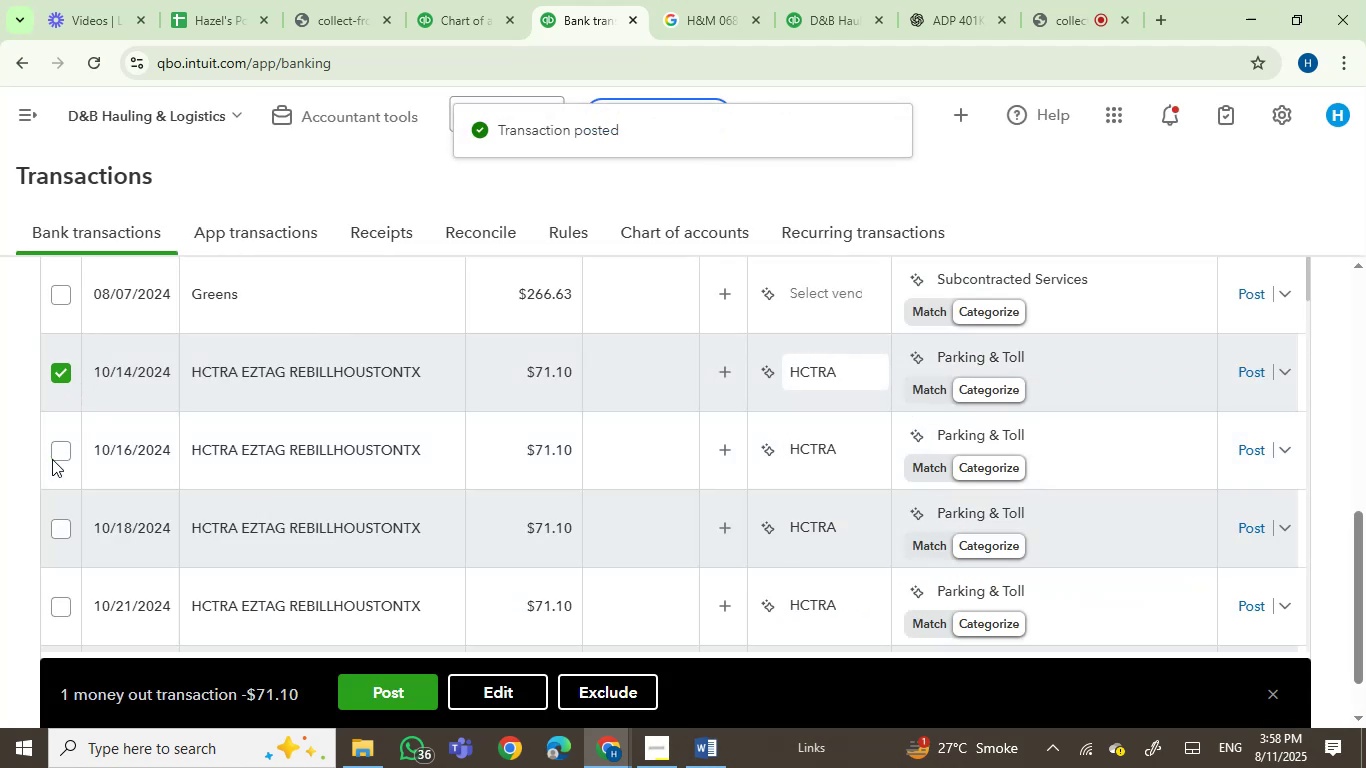 
left_click([52, 459])
 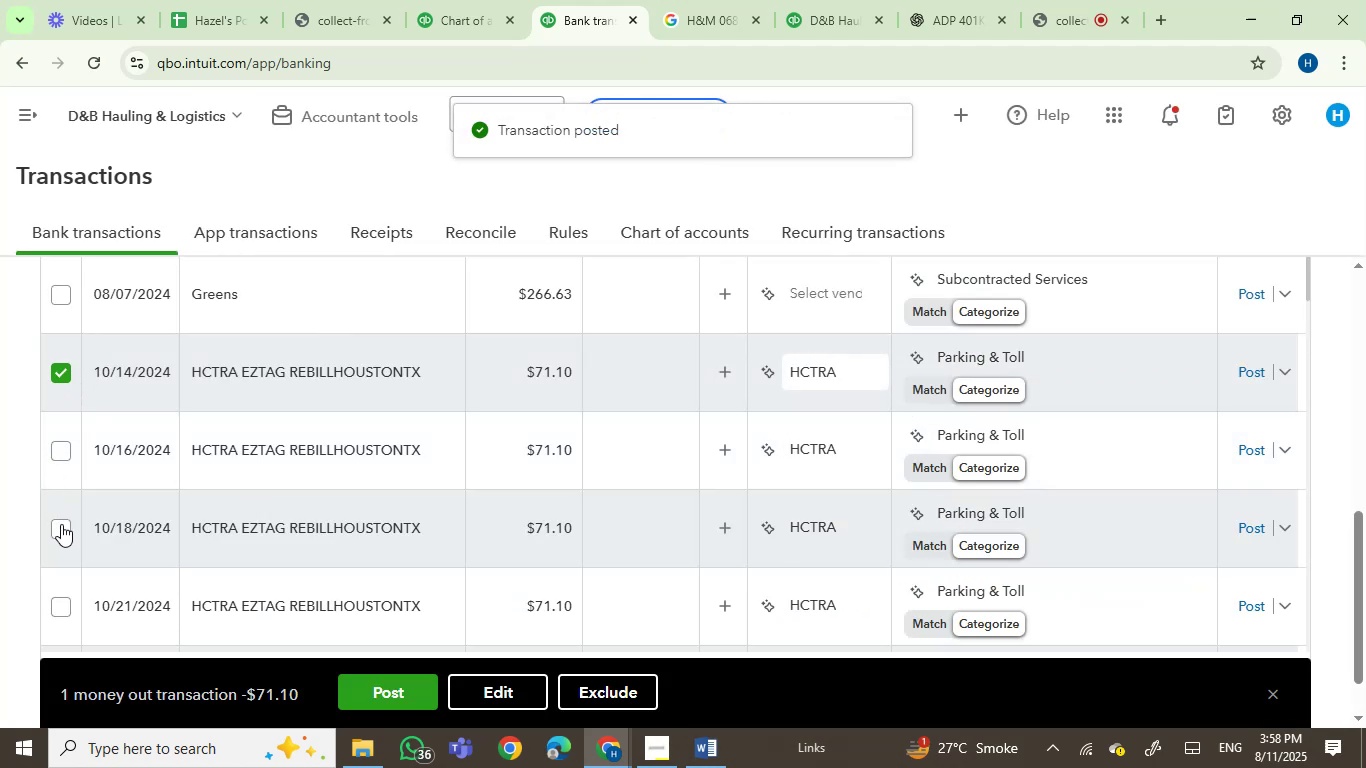 
left_click([62, 528])
 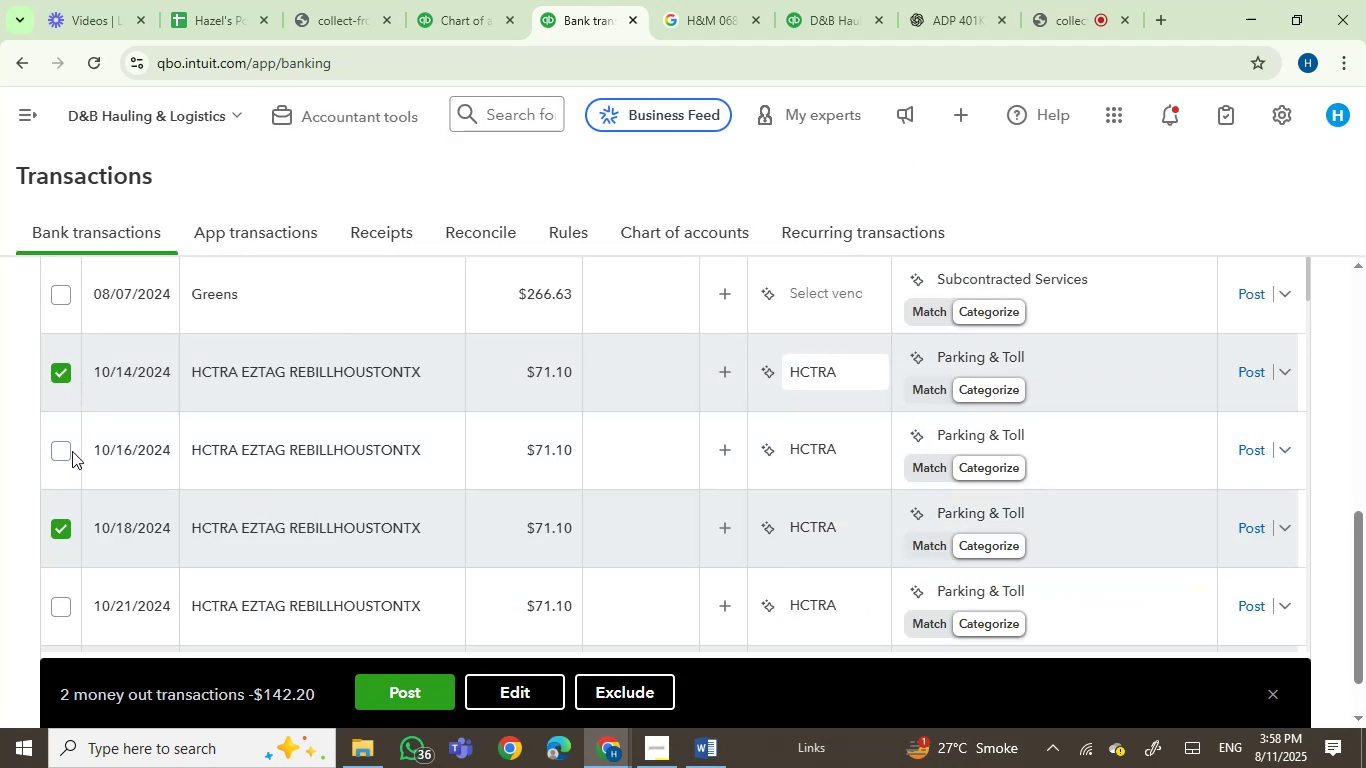 
left_click([64, 447])
 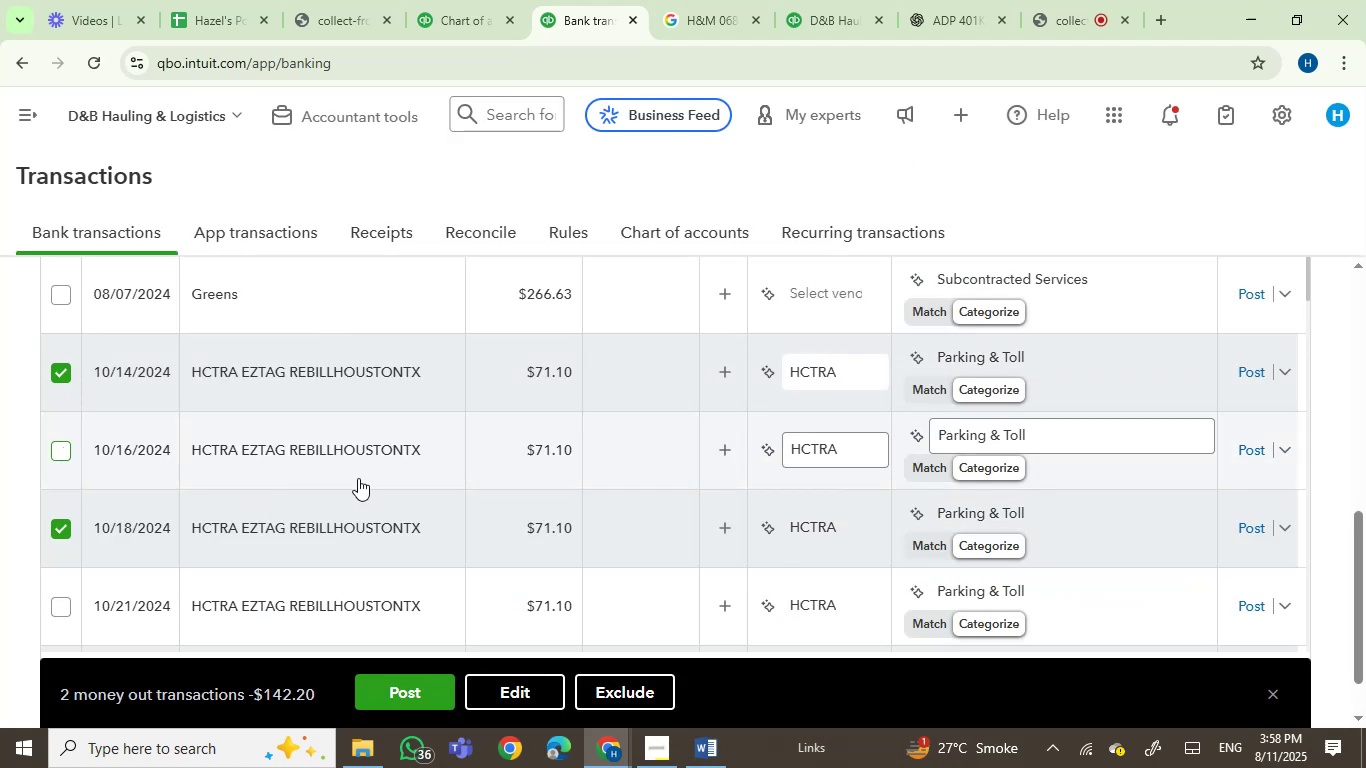 
scroll: coordinate [360, 480], scroll_direction: down, amount: 2.0
 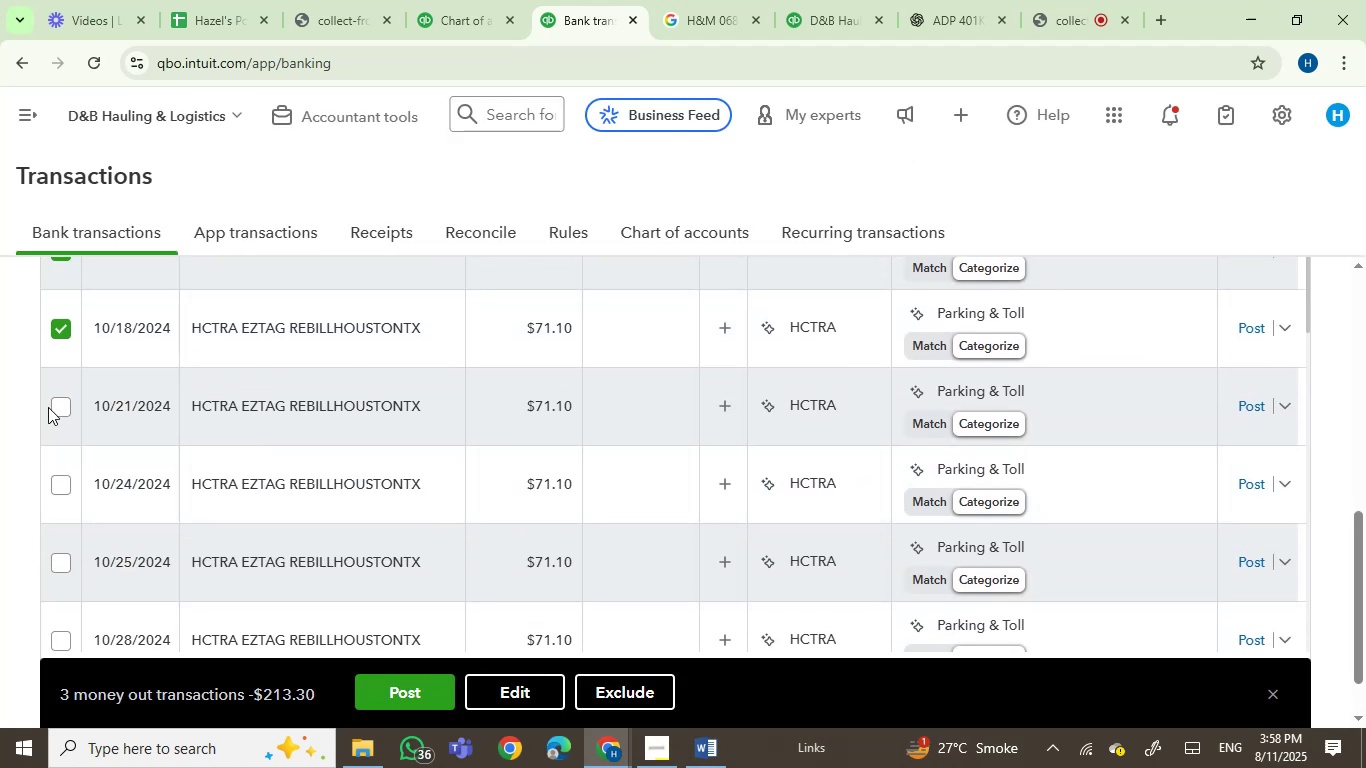 
left_click([59, 405])
 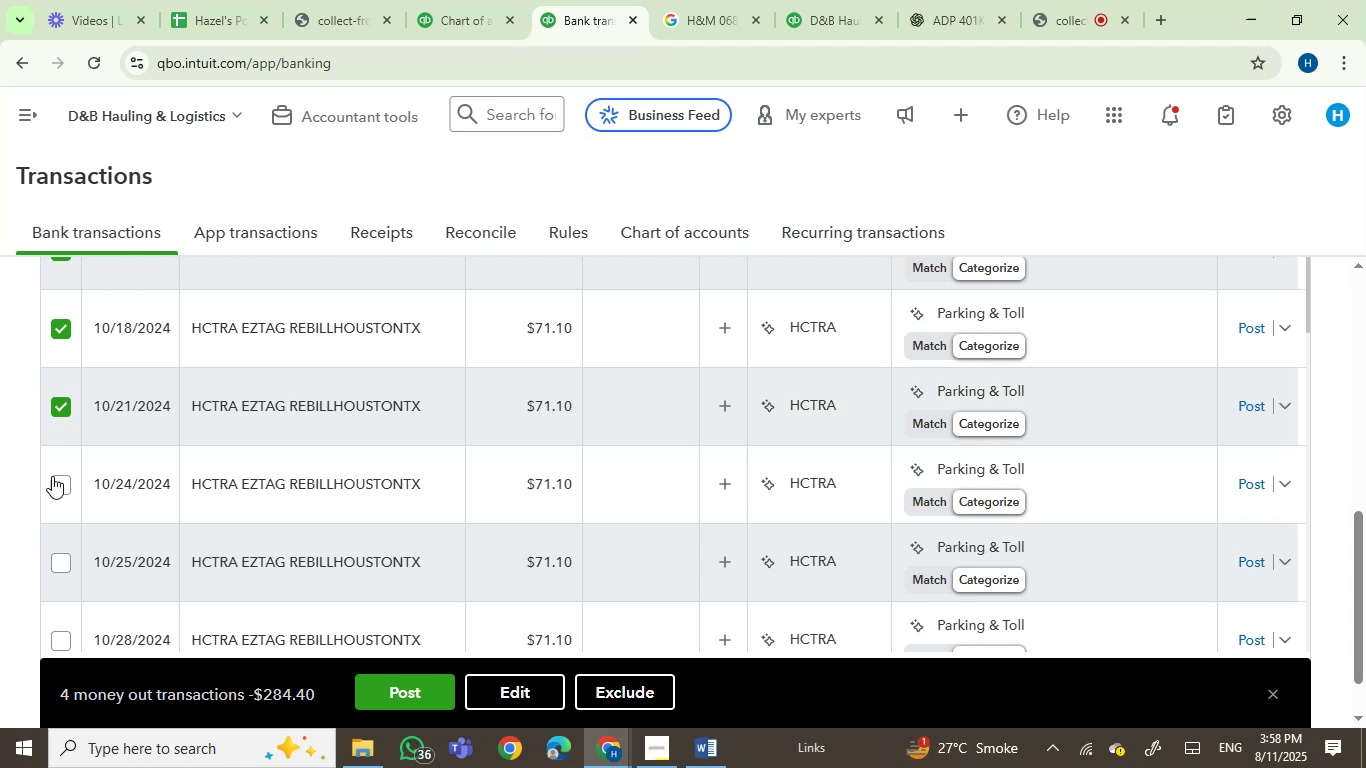 
left_click([53, 476])
 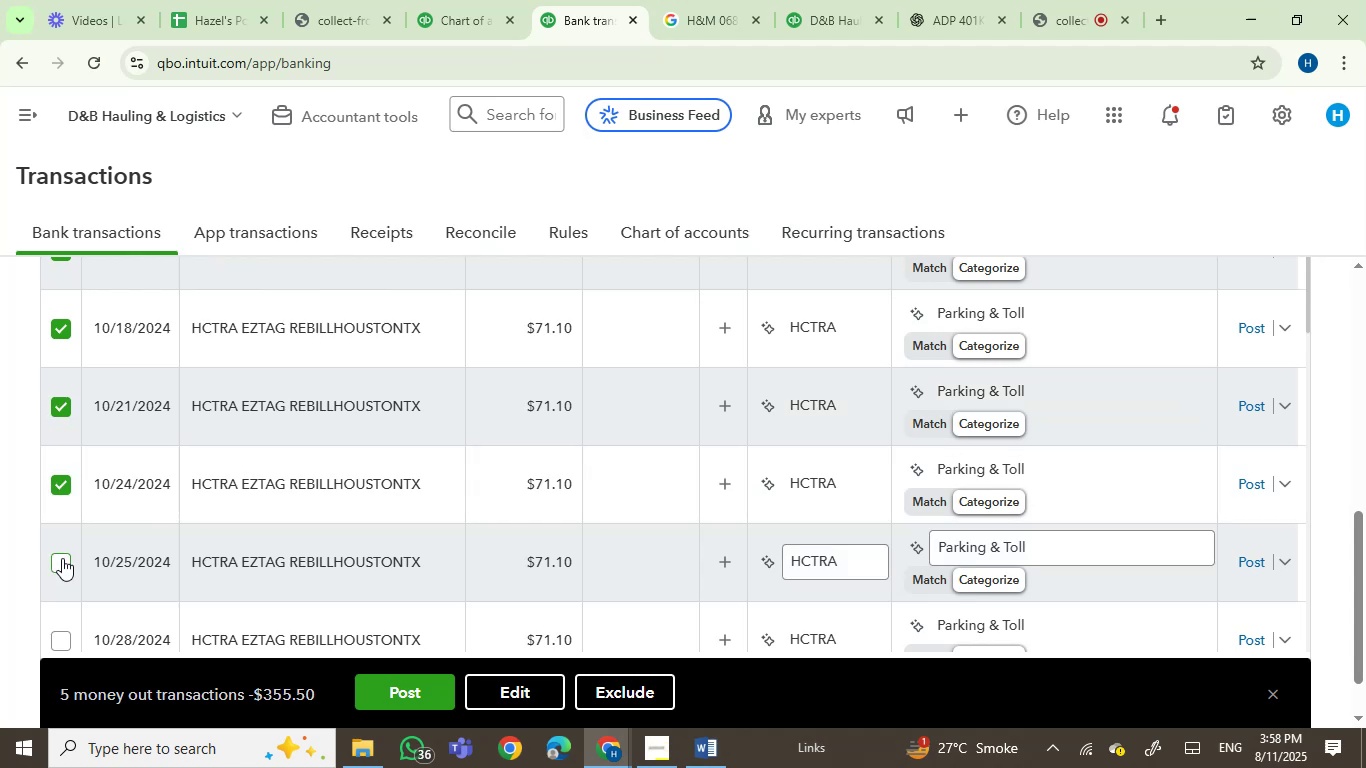 
left_click([60, 566])
 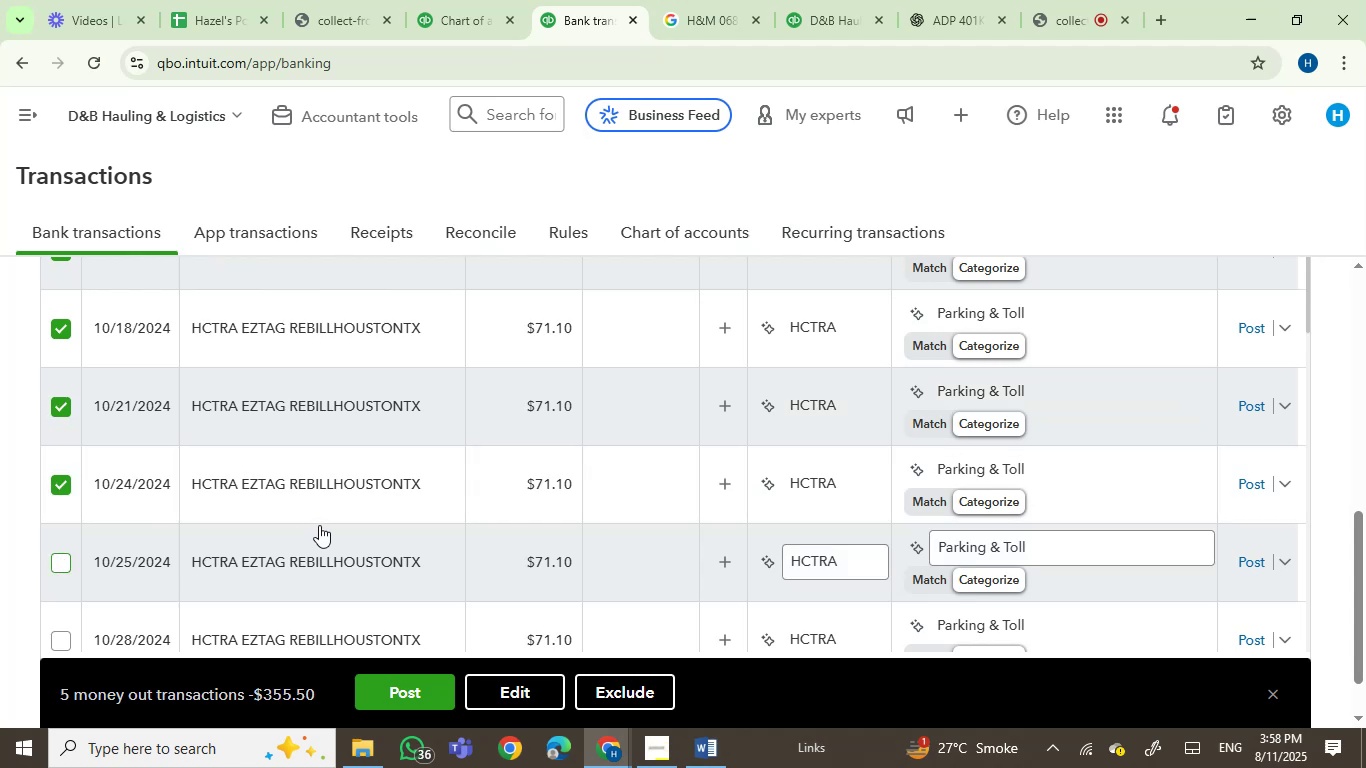 
scroll: coordinate [323, 524], scroll_direction: down, amount: 3.0
 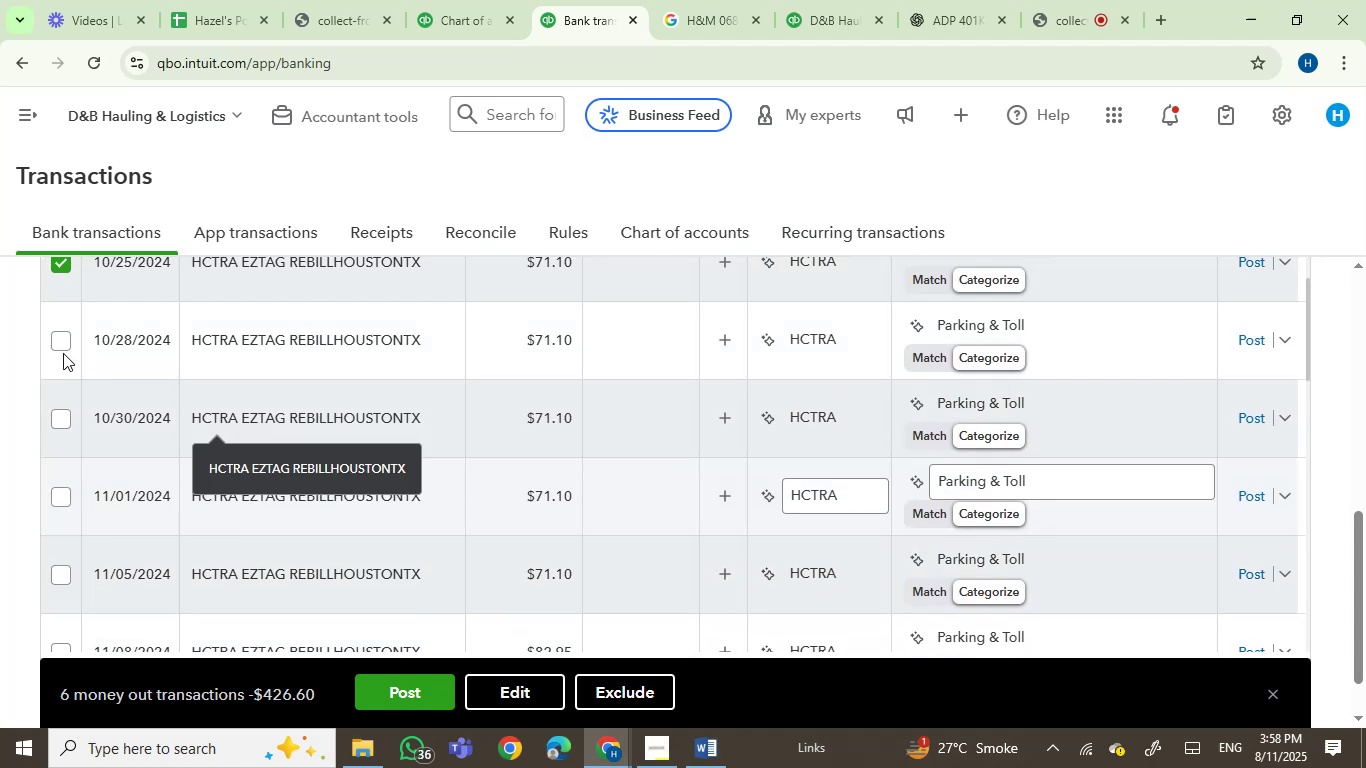 
left_click([62, 340])
 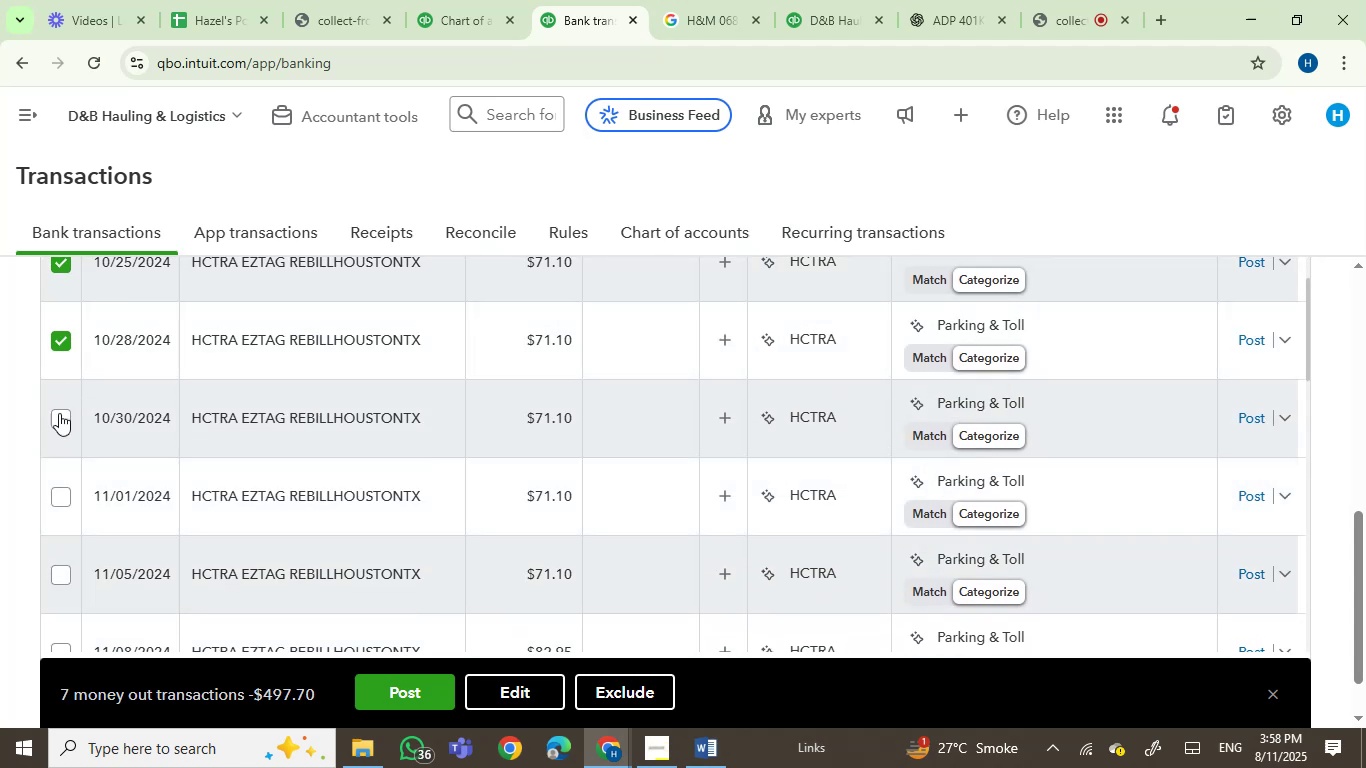 
left_click([59, 423])
 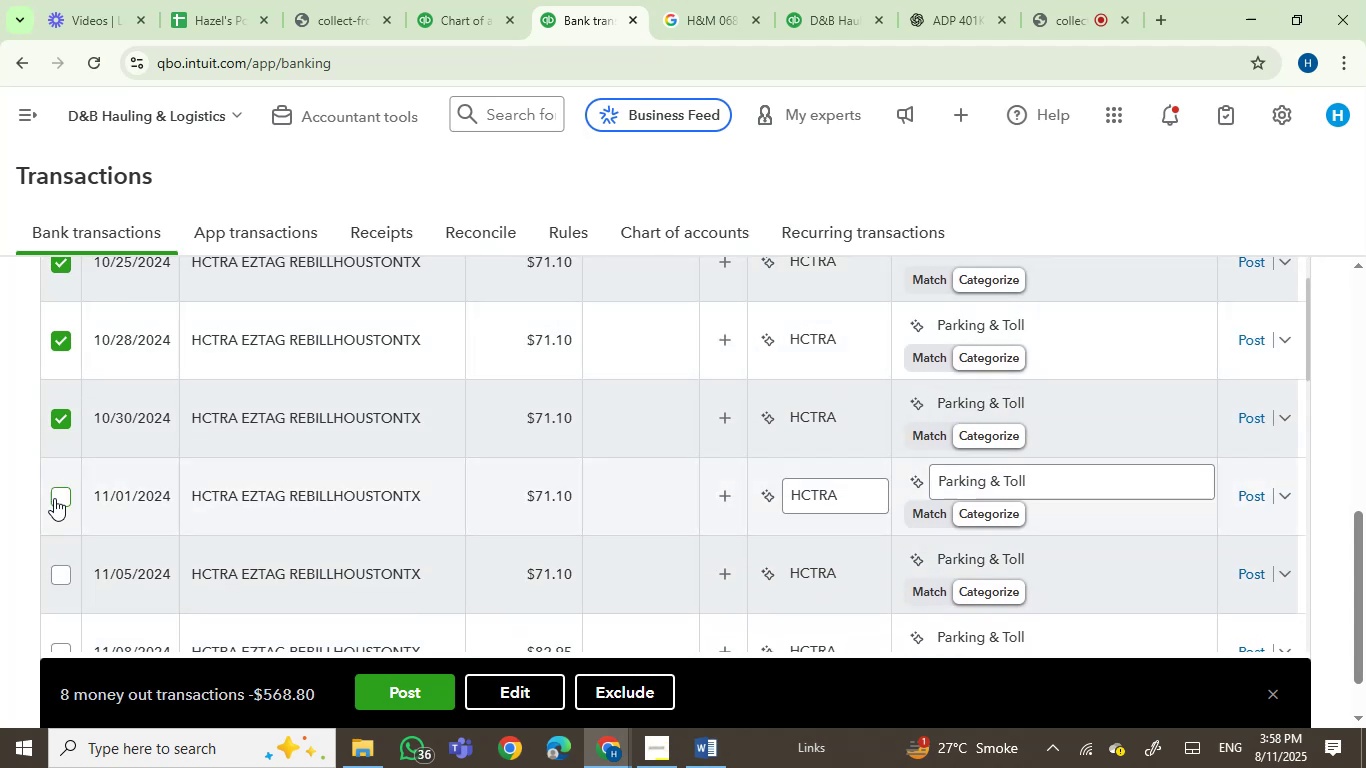 
left_click([57, 501])
 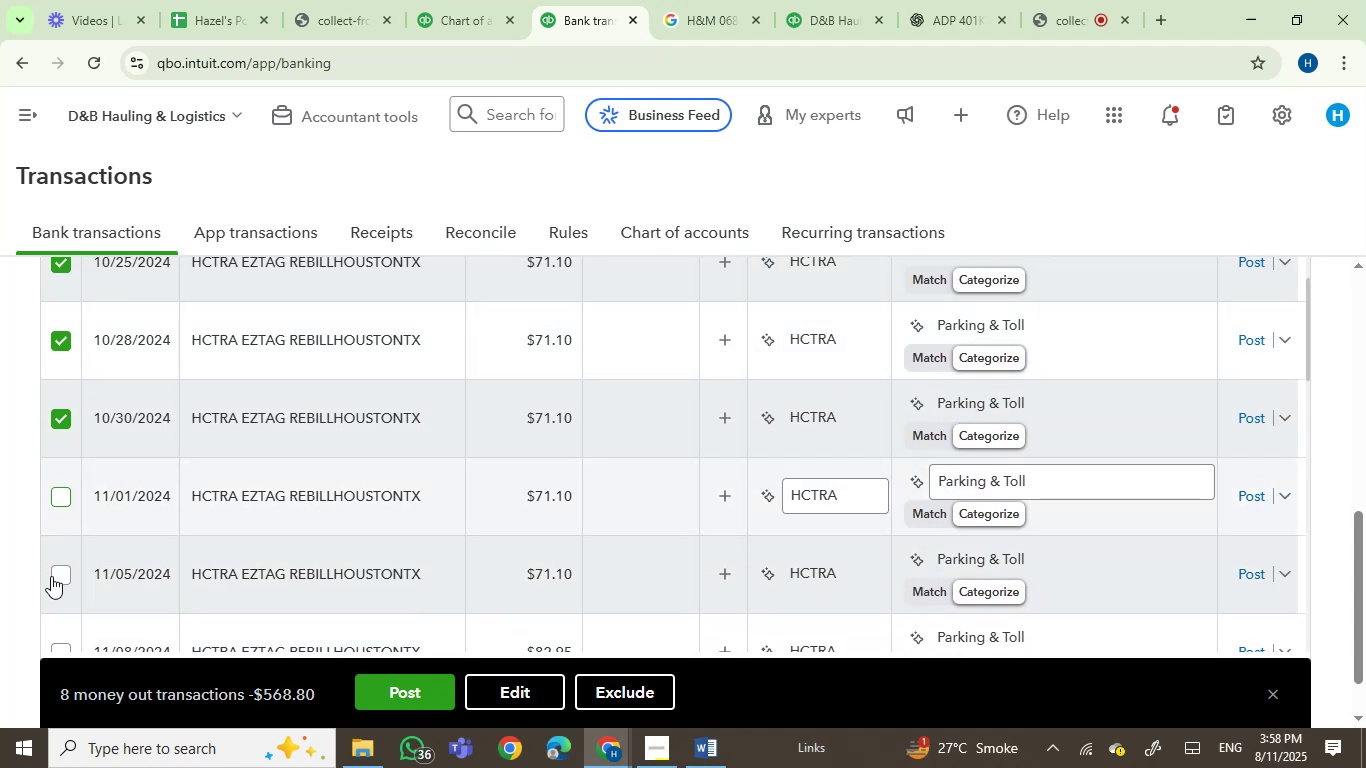 
left_click([60, 577])
 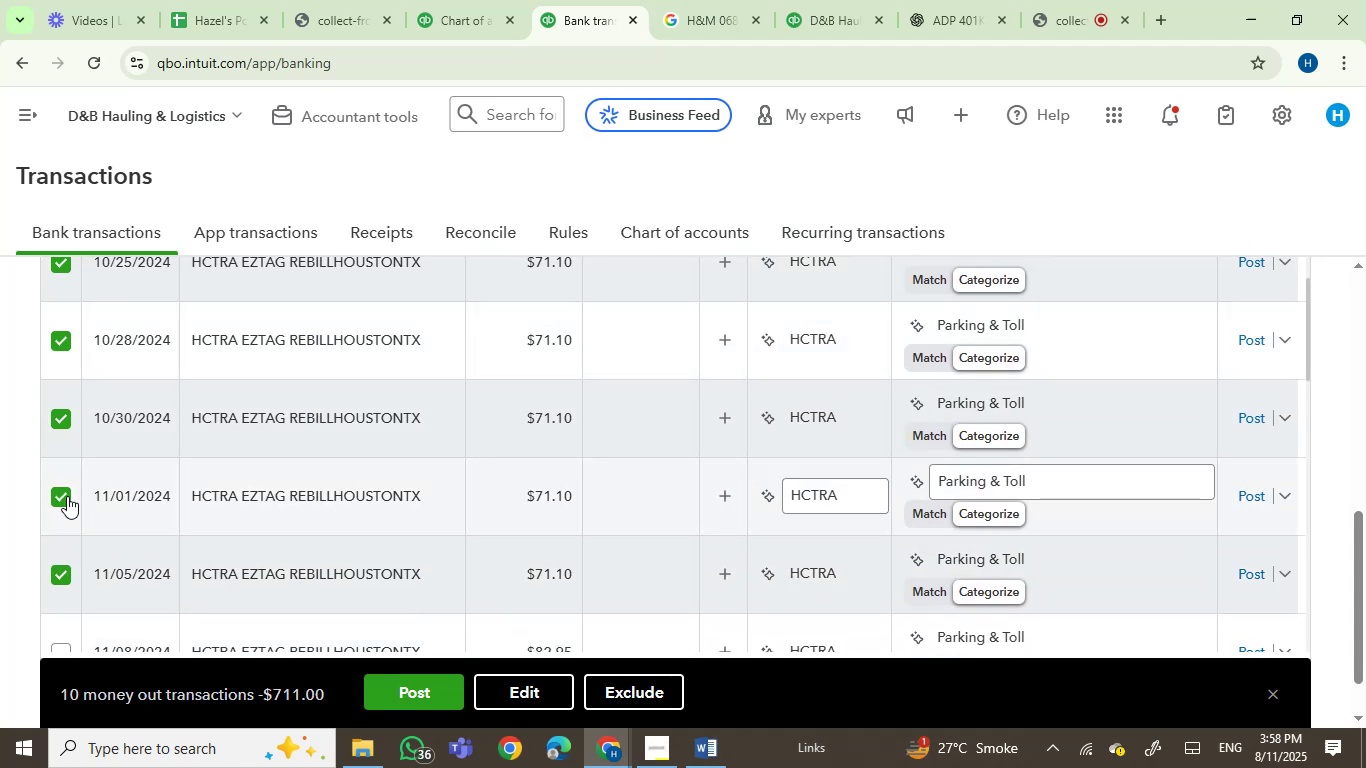 
scroll: coordinate [164, 502], scroll_direction: down, amount: 5.0
 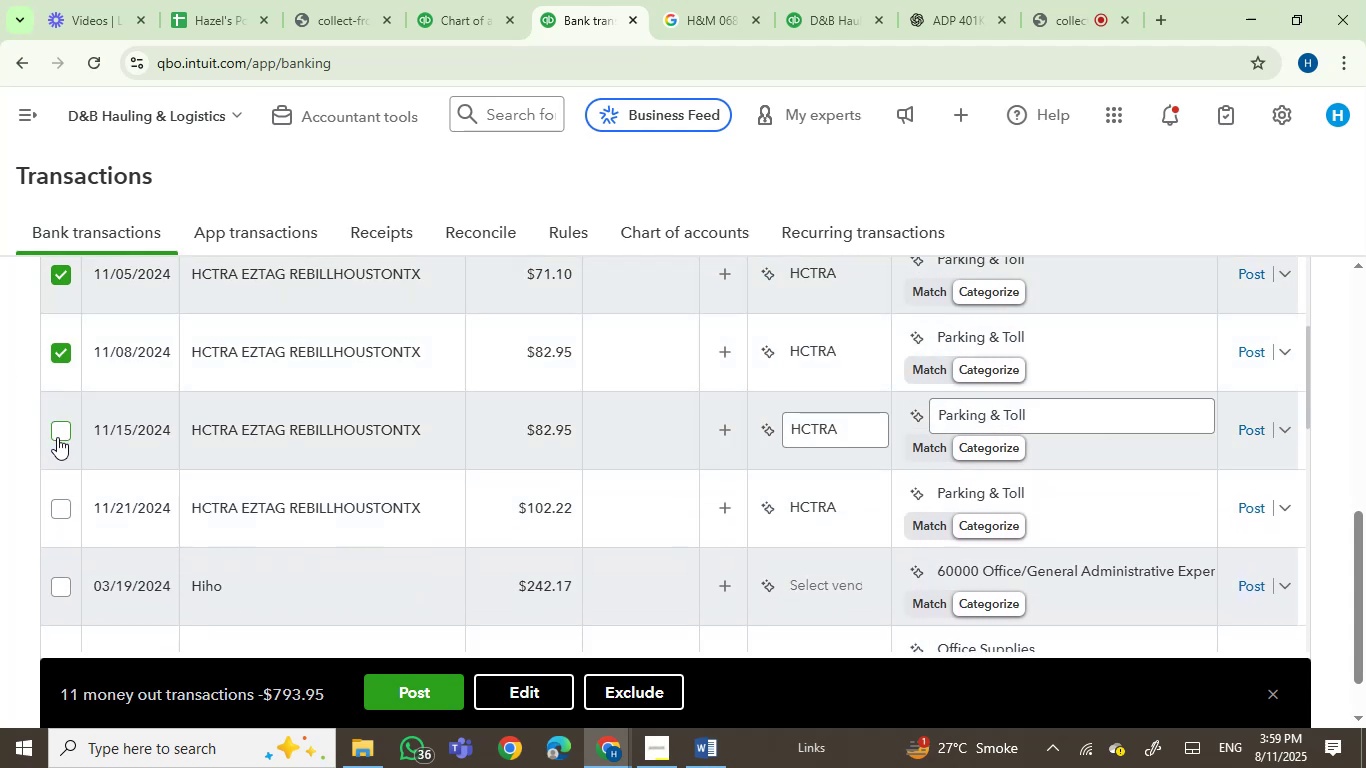 
left_click([57, 437])
 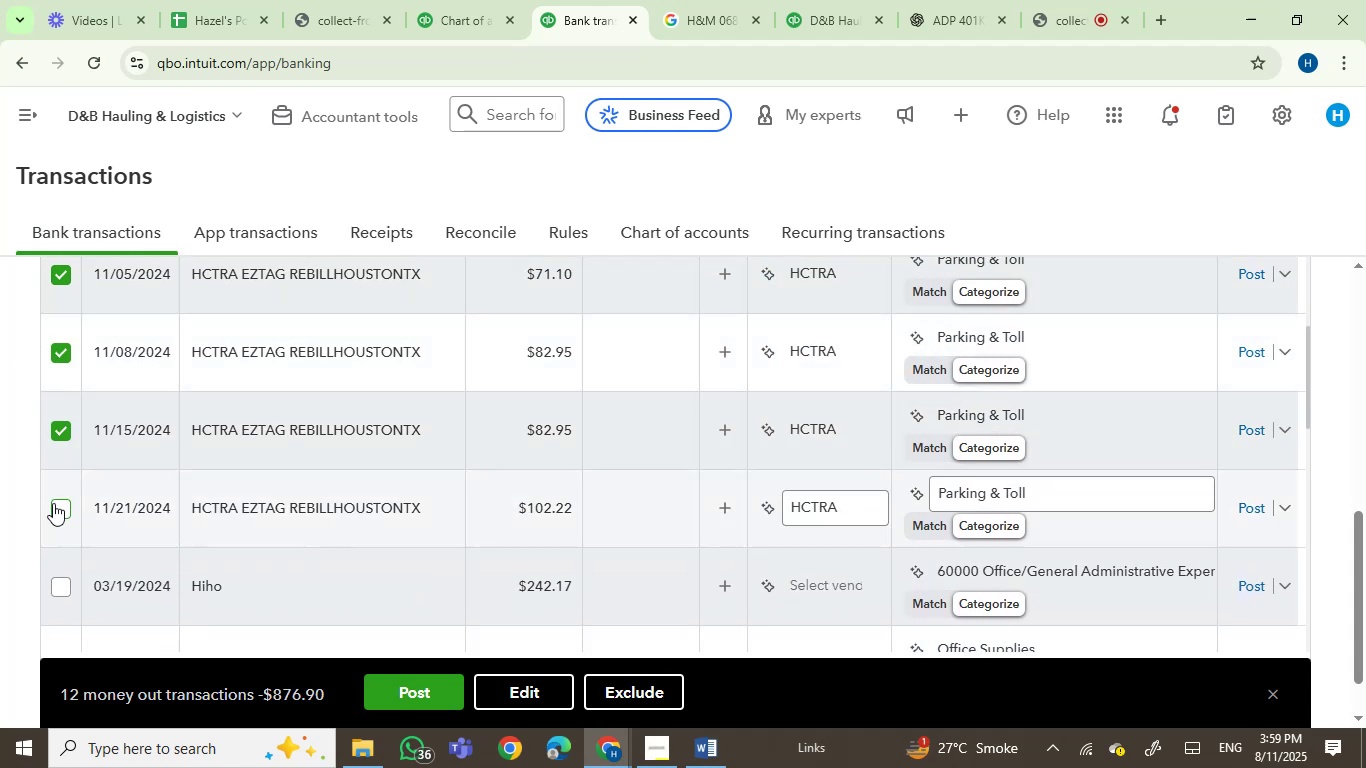 
left_click([53, 503])
 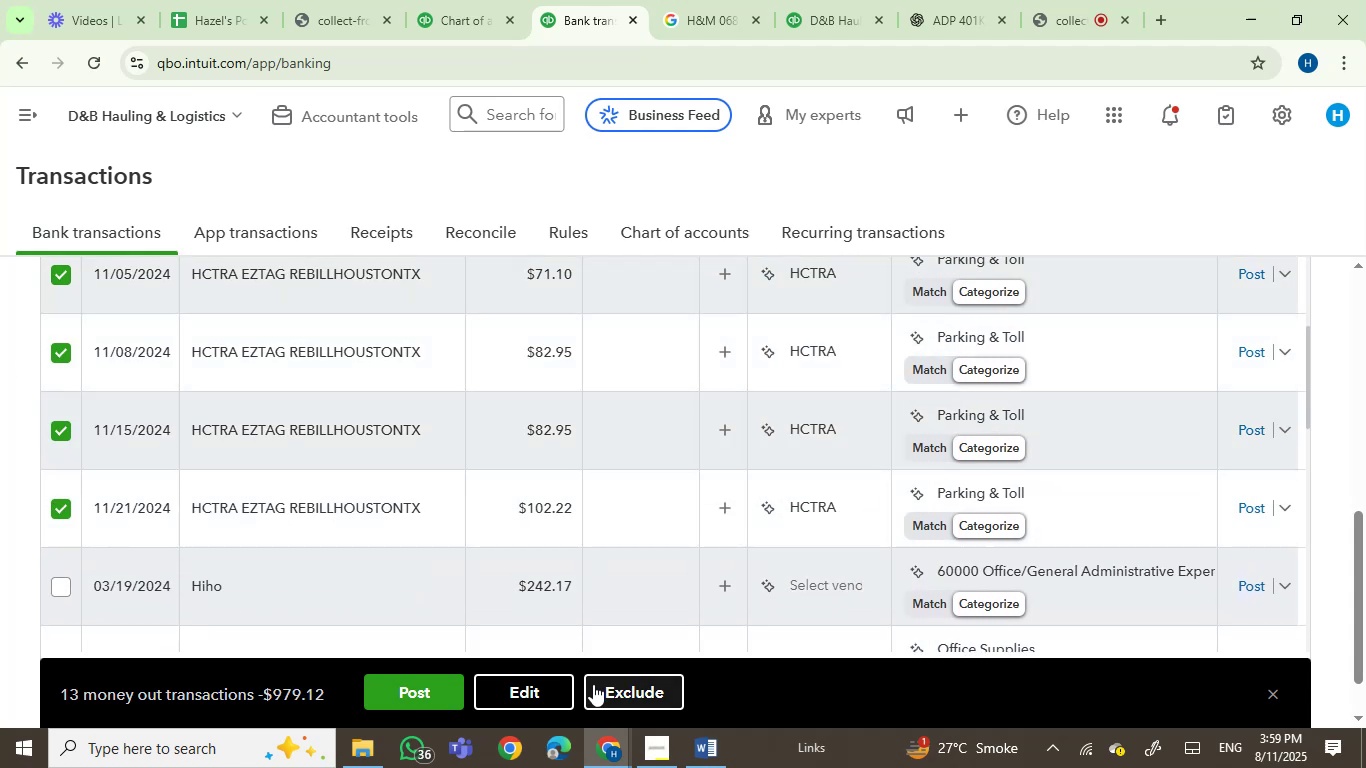 
left_click([447, 692])
 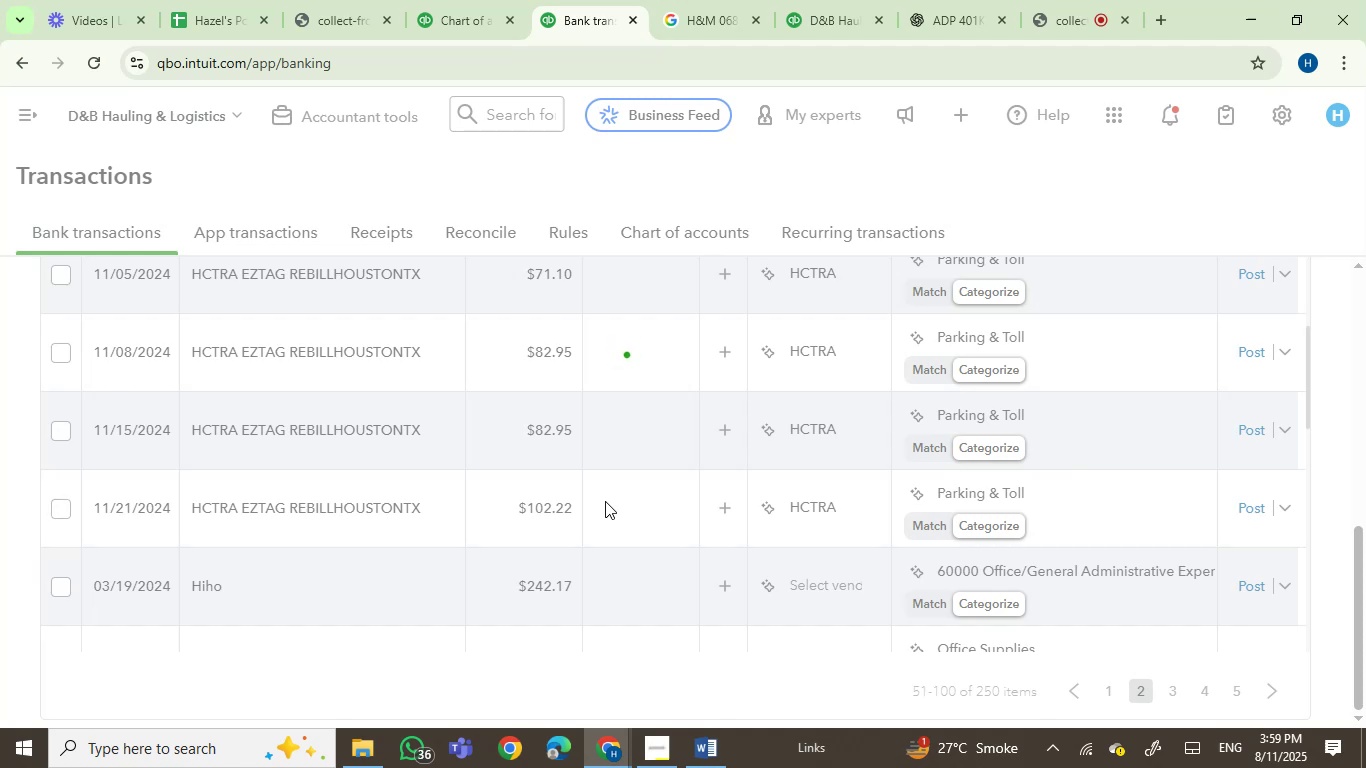 
wait(7.55)
 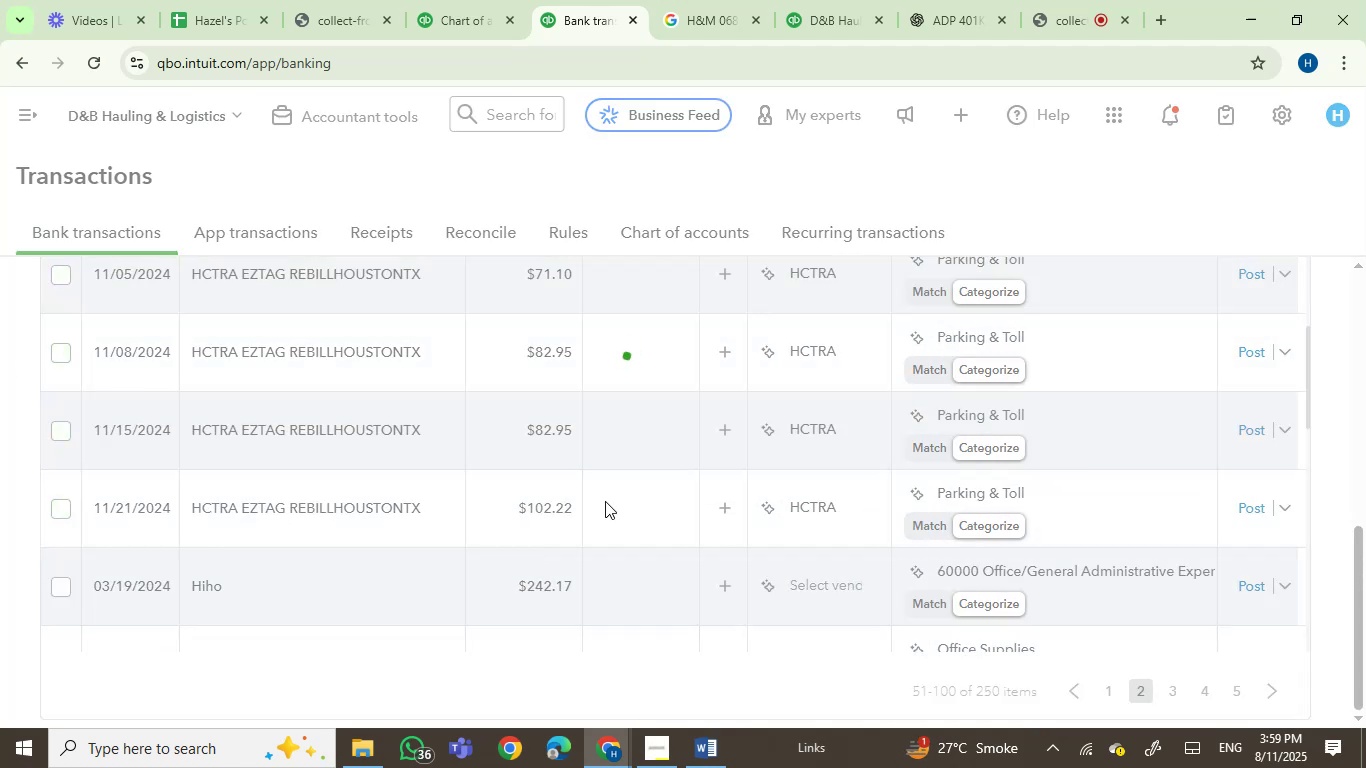 
scroll: coordinate [378, 528], scroll_direction: up, amount: 2.0
 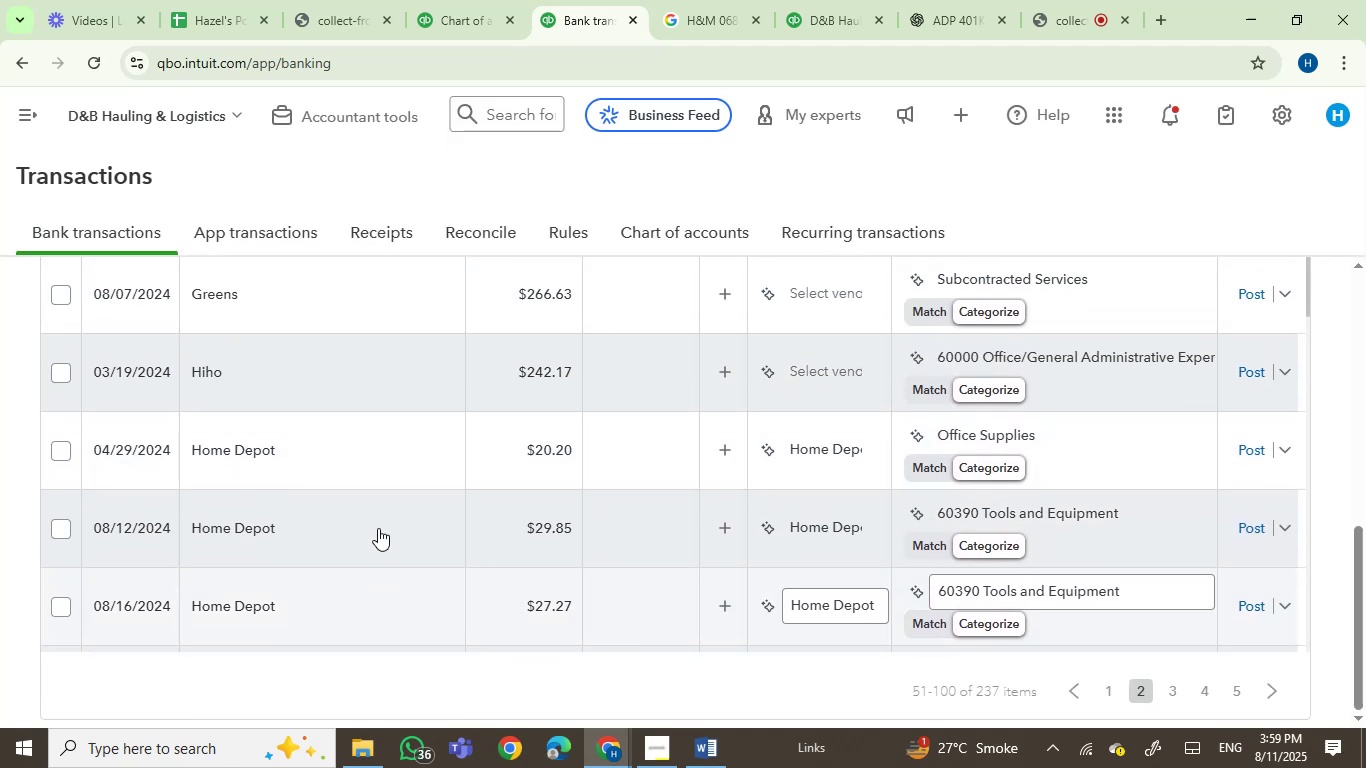 
scroll: coordinate [378, 528], scroll_direction: down, amount: 1.0
 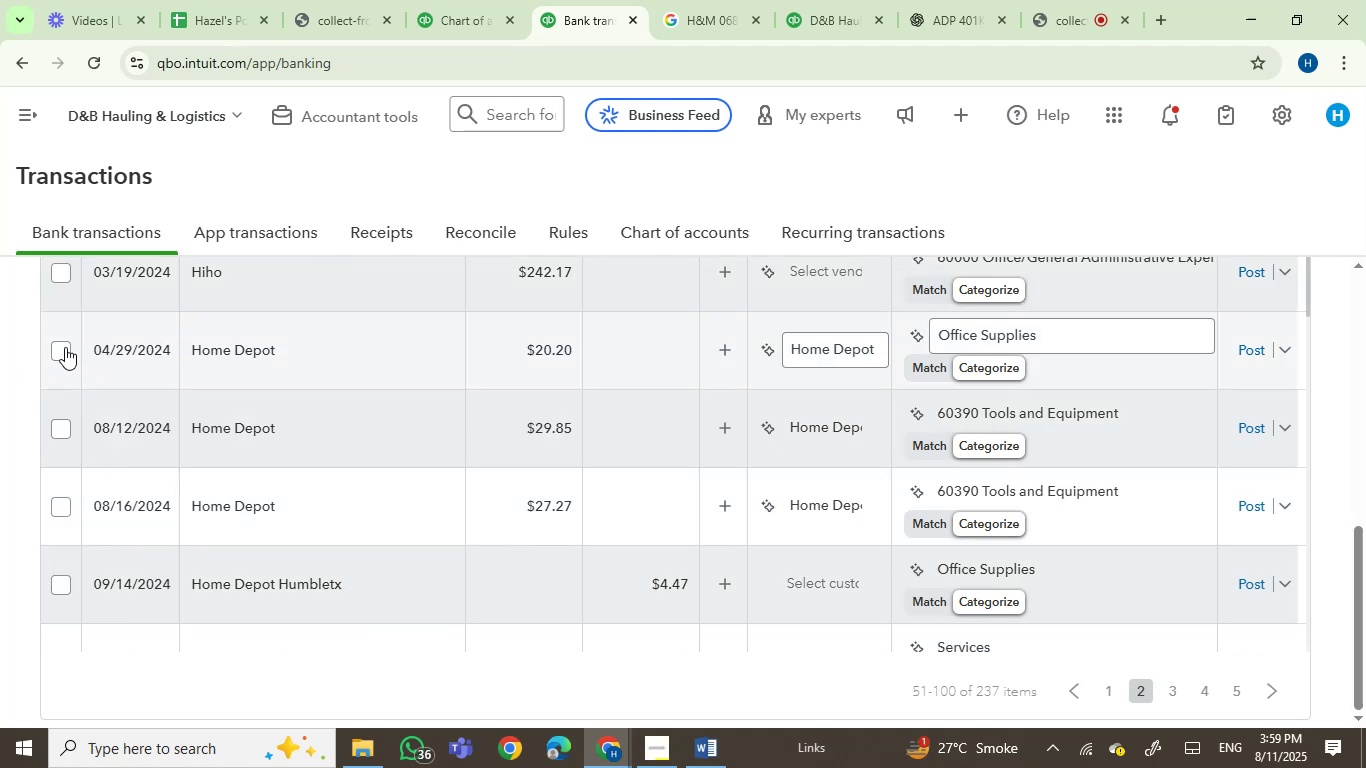 
left_click([302, 357])
 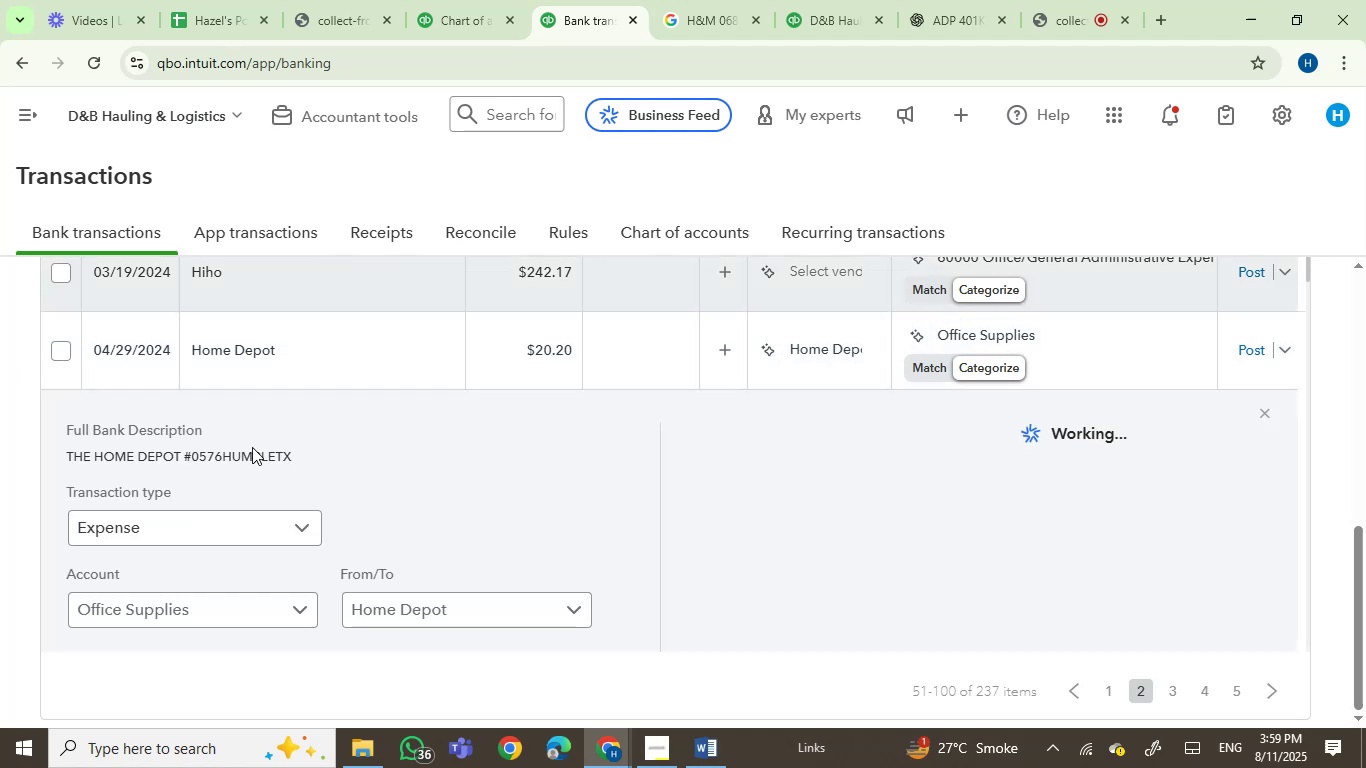 
left_click([118, 459])
 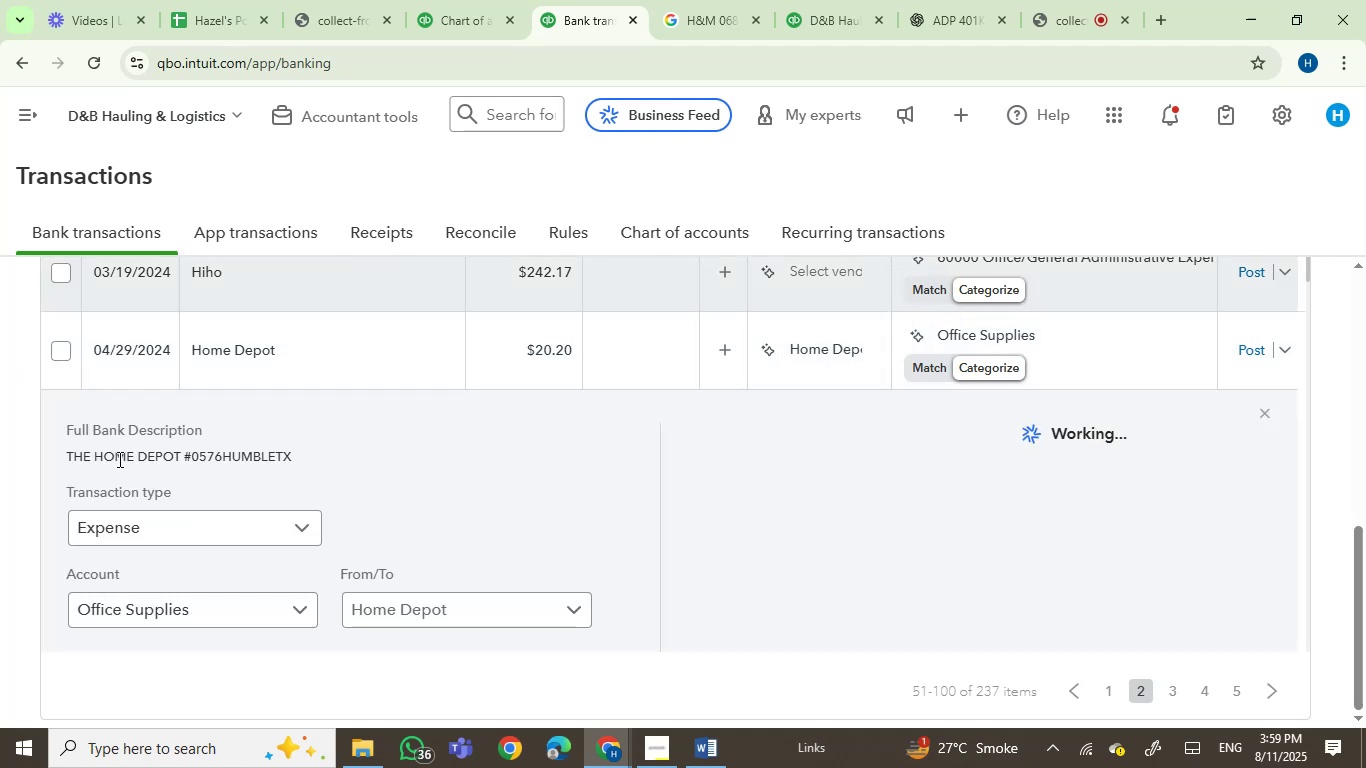 
left_click_drag(start_coordinate=[118, 459], to_coordinate=[158, 459])
 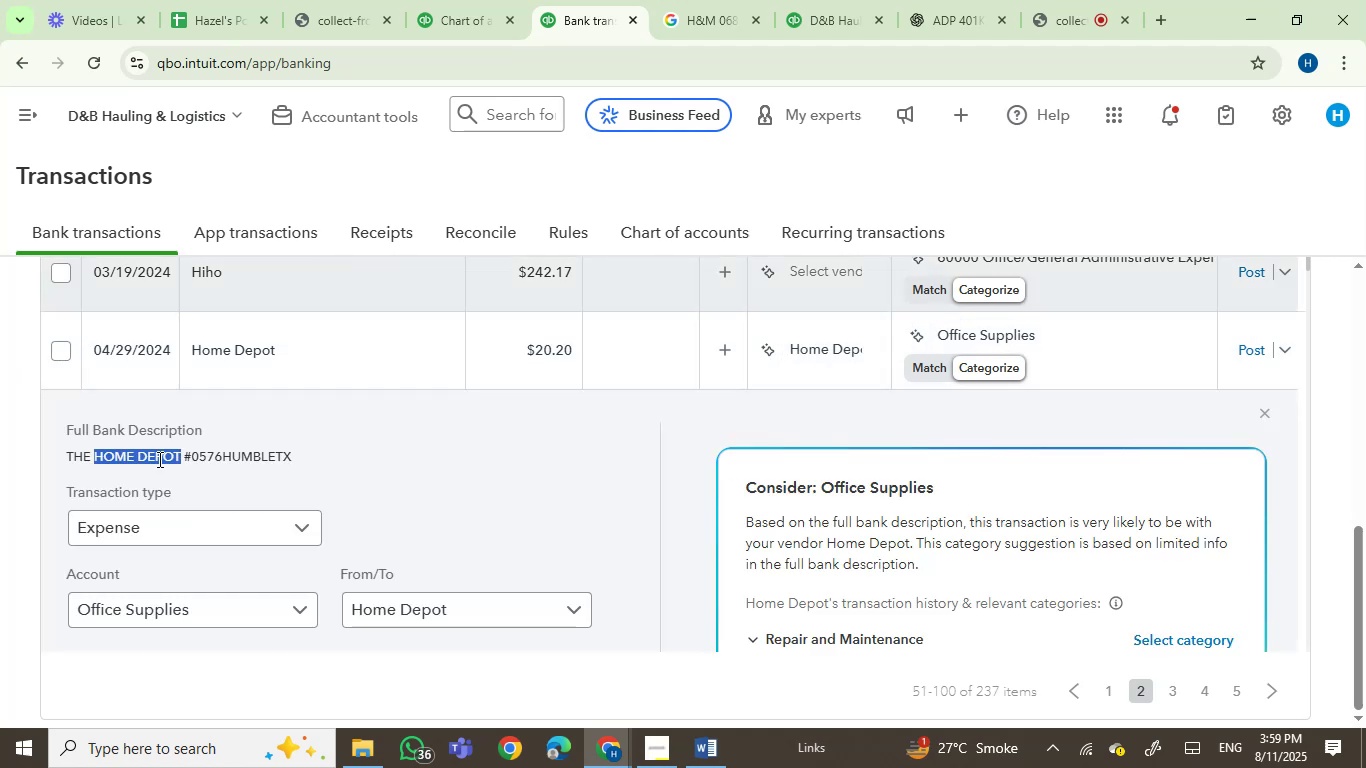 
key(Control+C)
 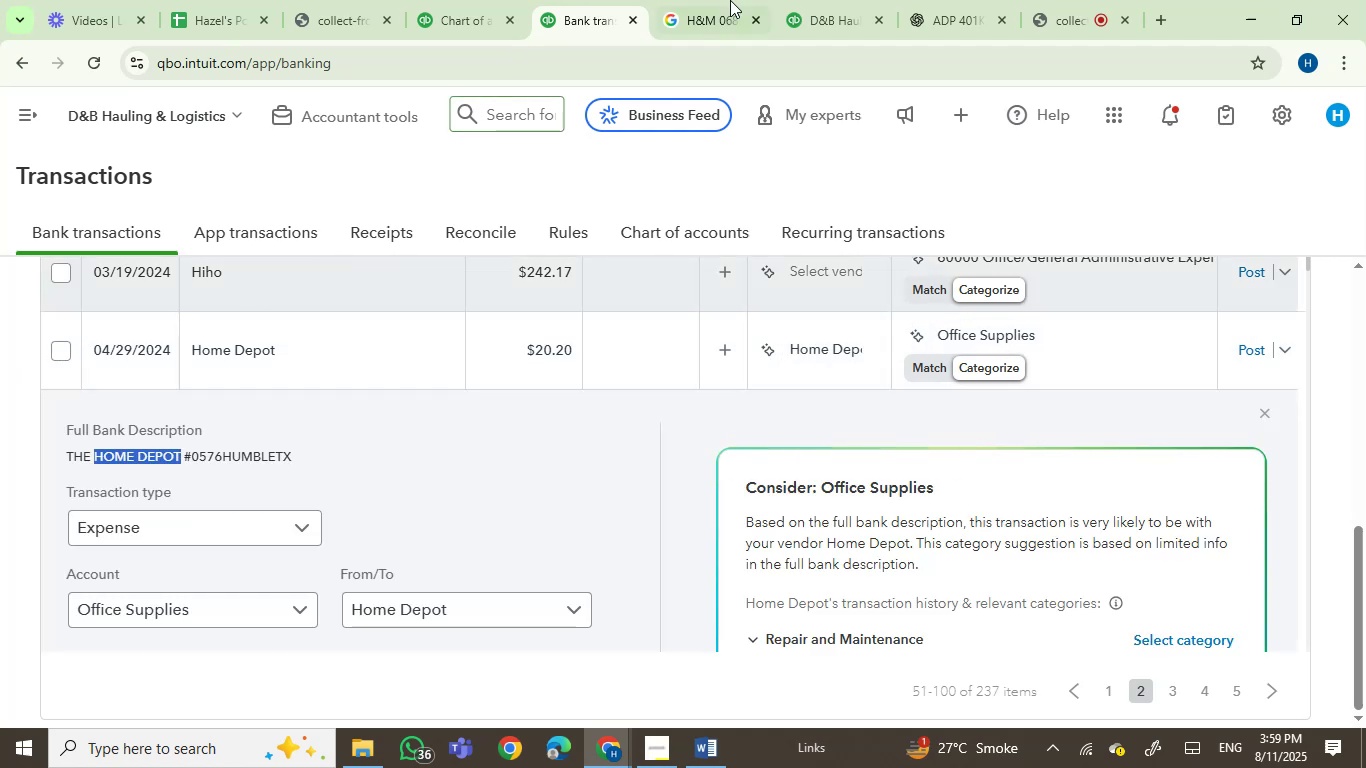 
left_click([733, 0])
 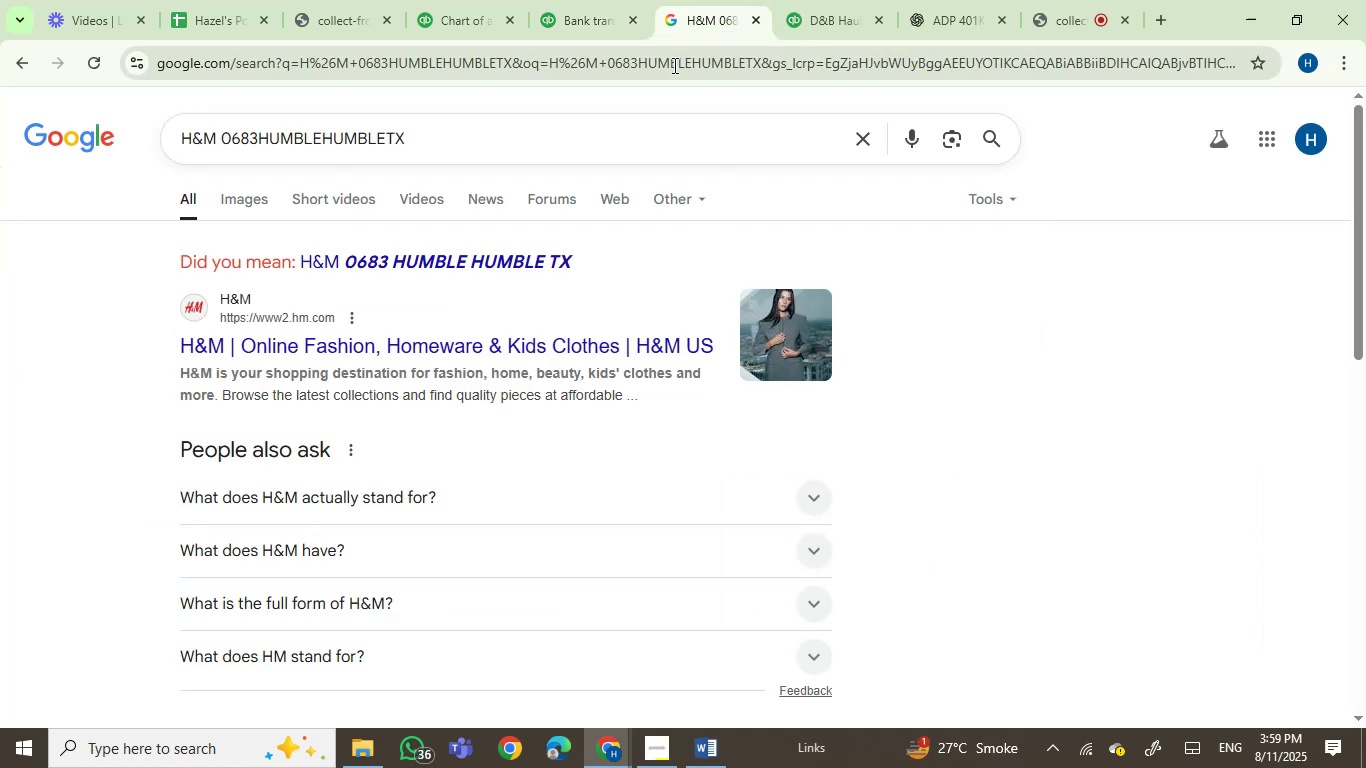 
double_click([670, 70])
 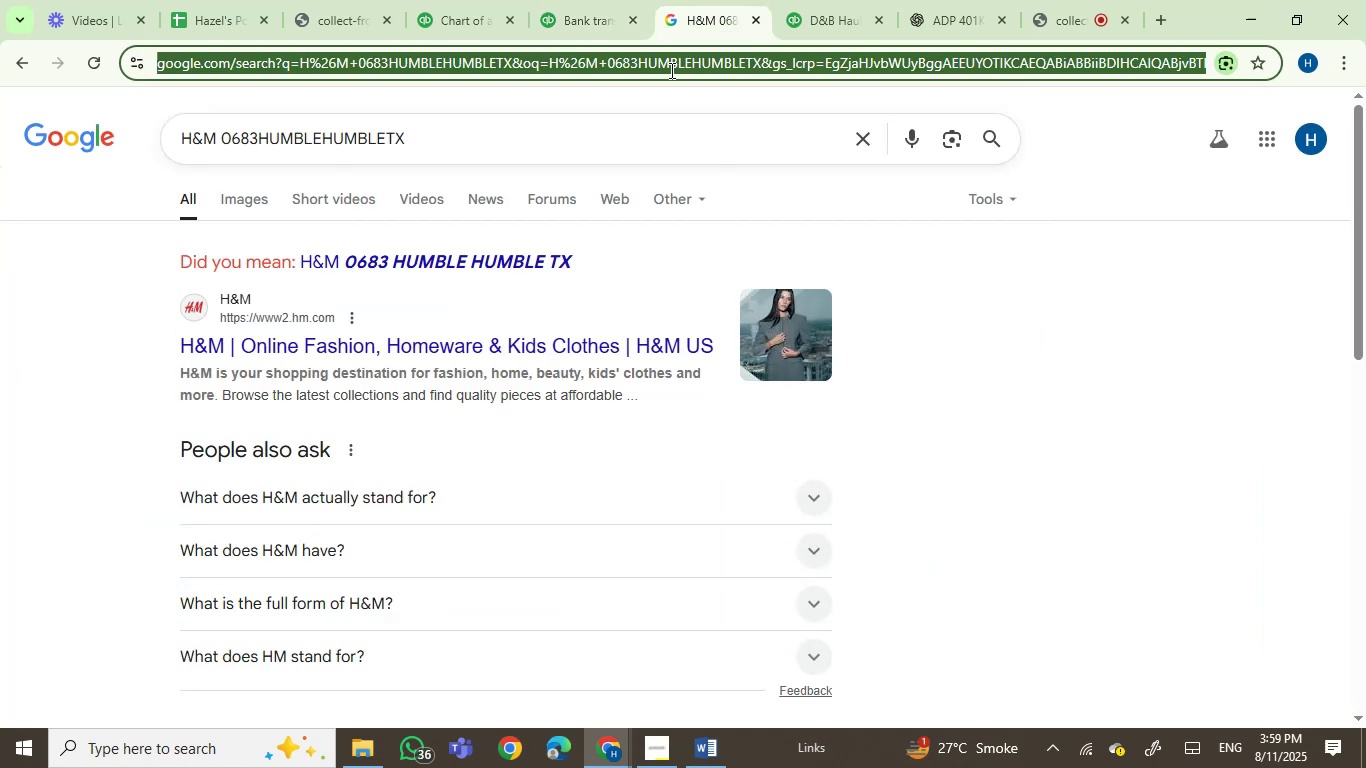 
key(Control+V)
 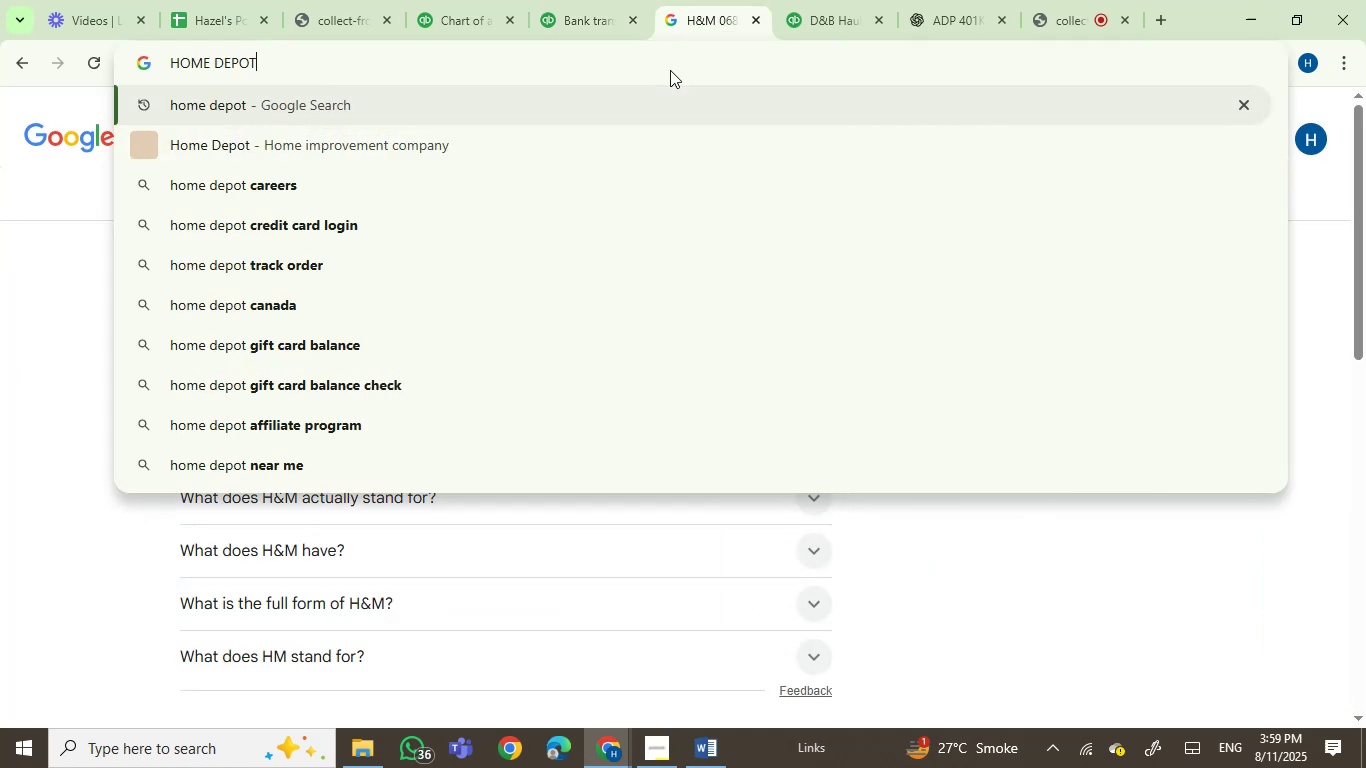 
key(Enter)
 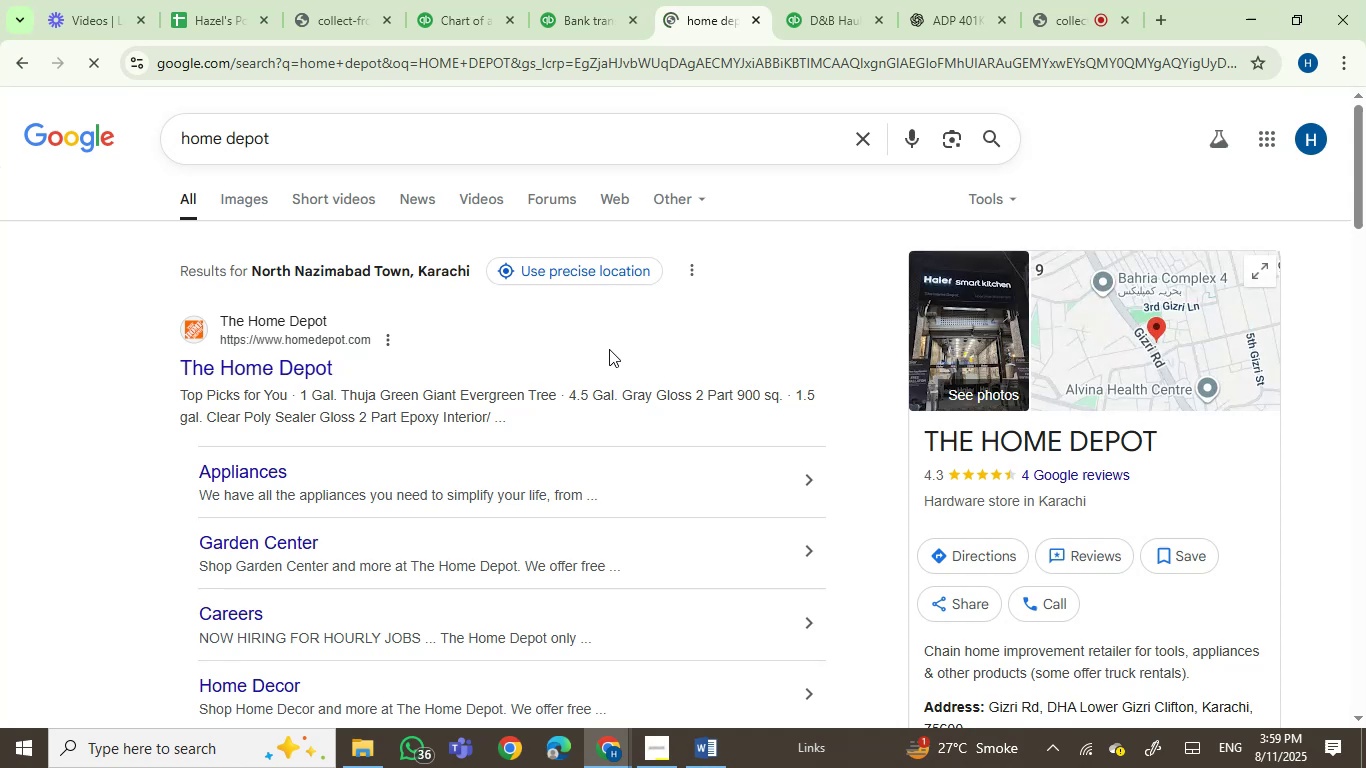 
wait(8.39)
 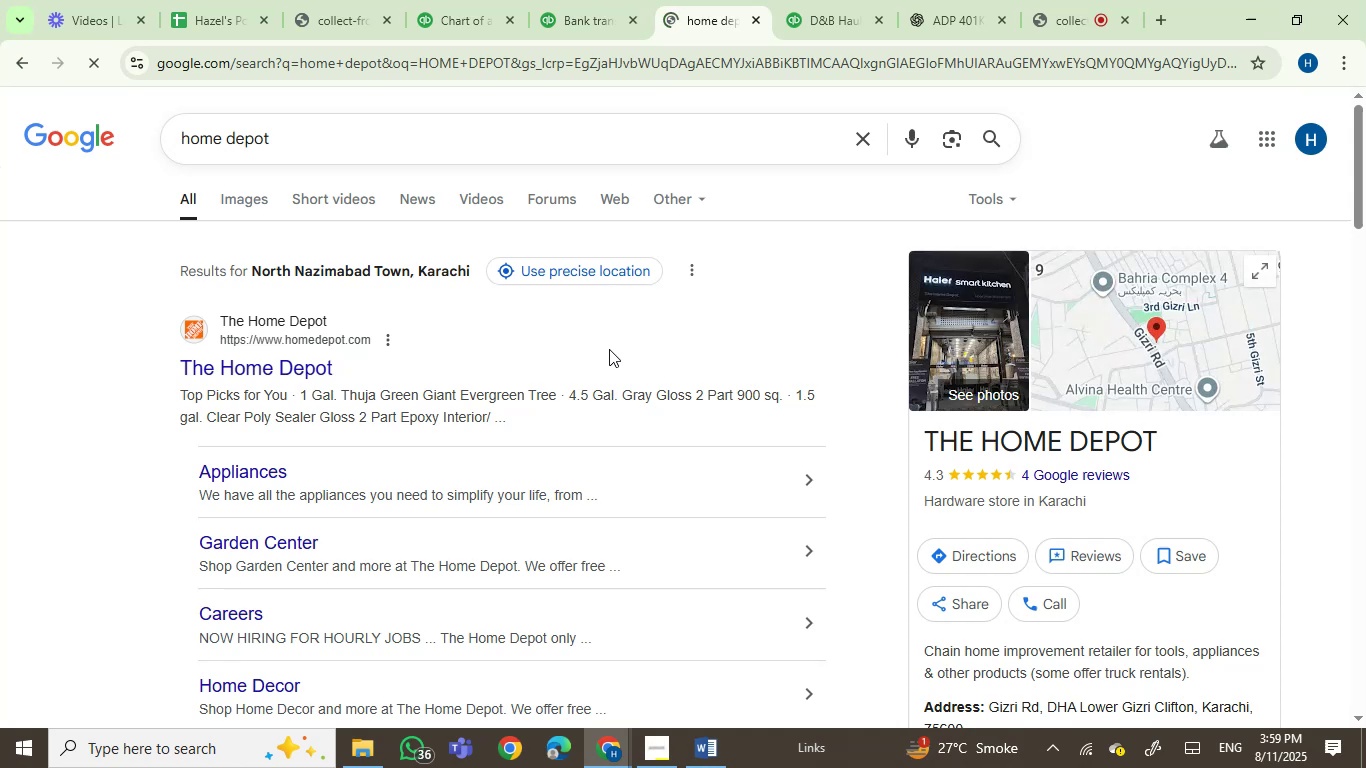 
left_click([551, 0])
 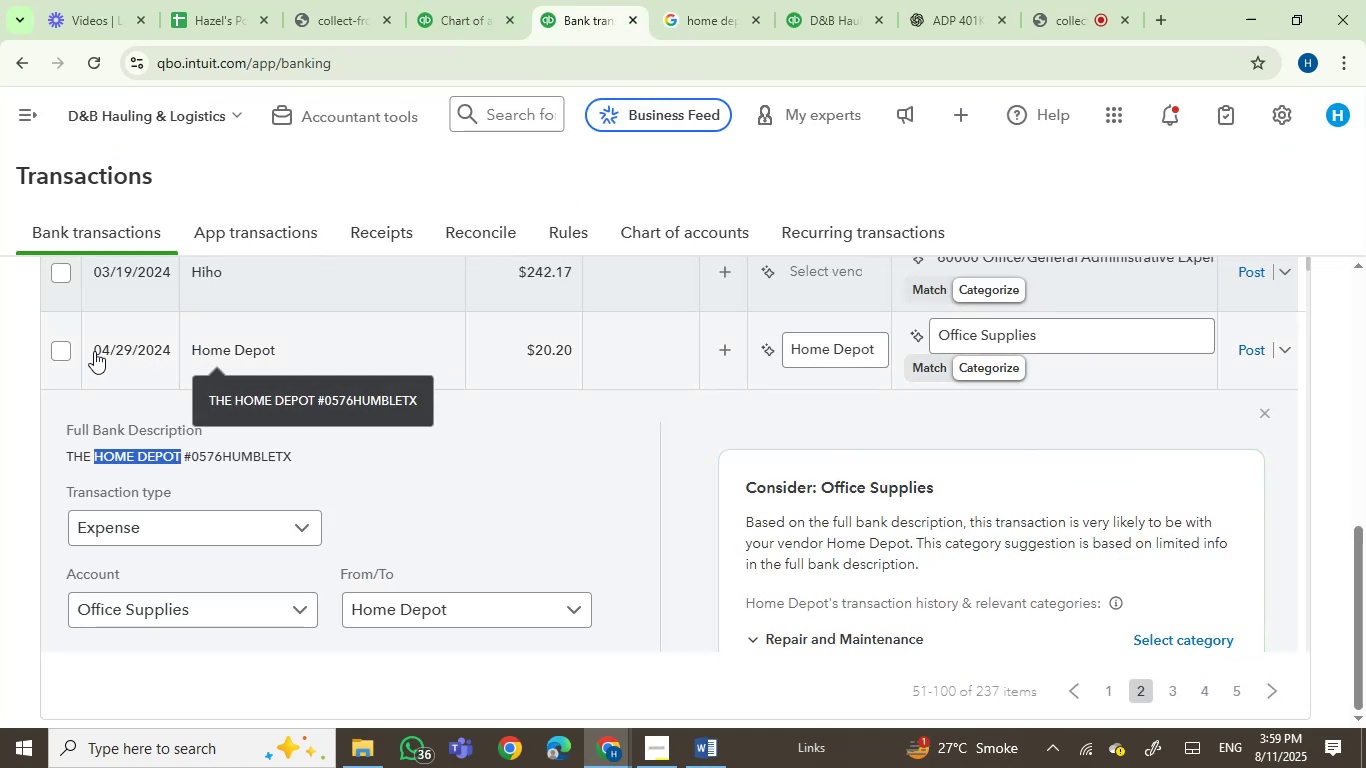 
left_click([66, 353])
 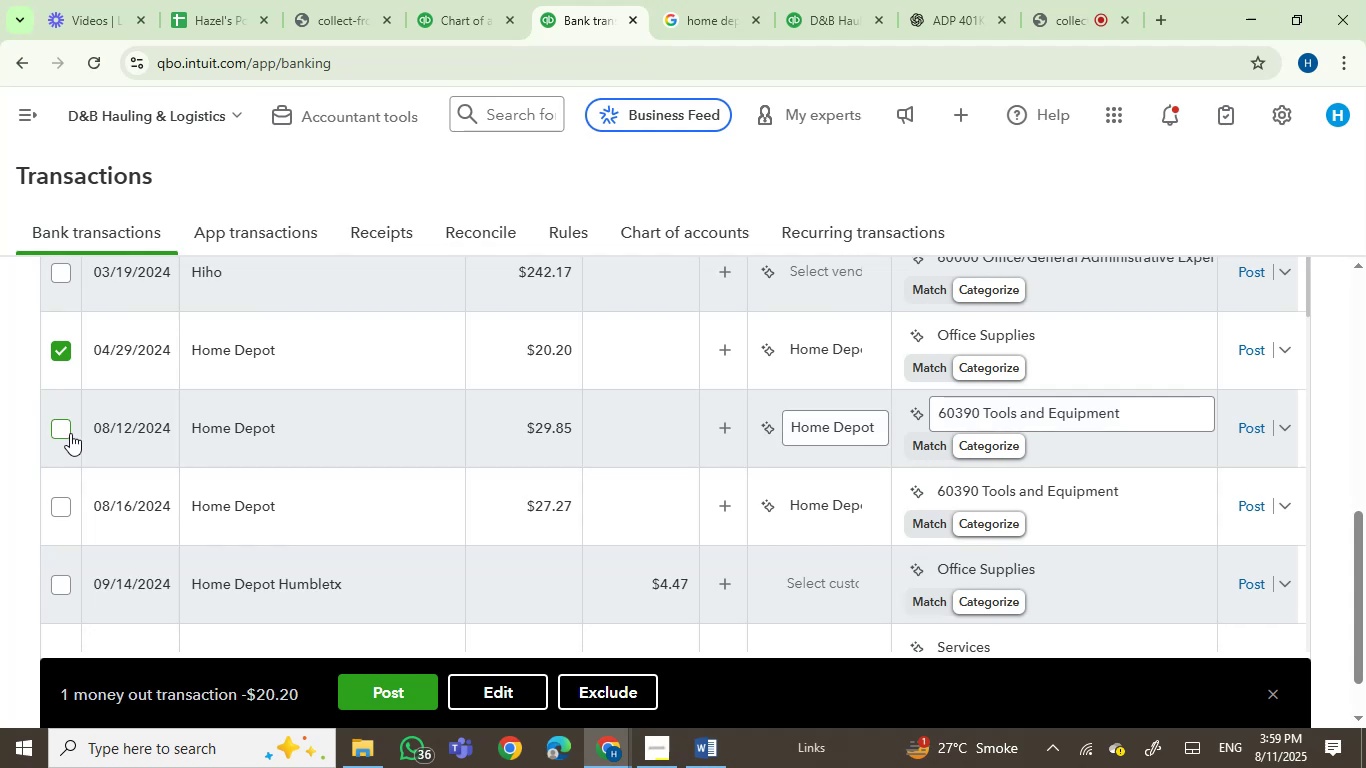 
left_click([63, 425])
 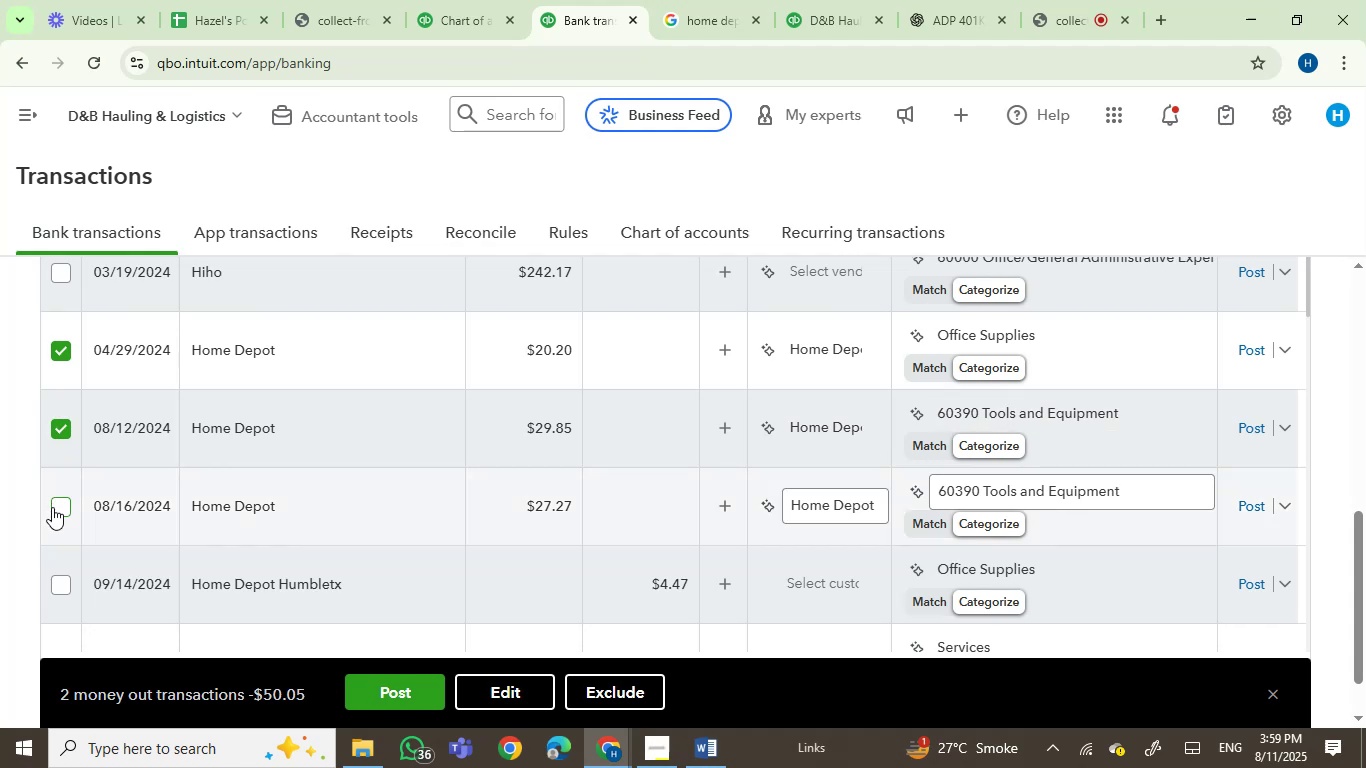 
left_click([52, 507])
 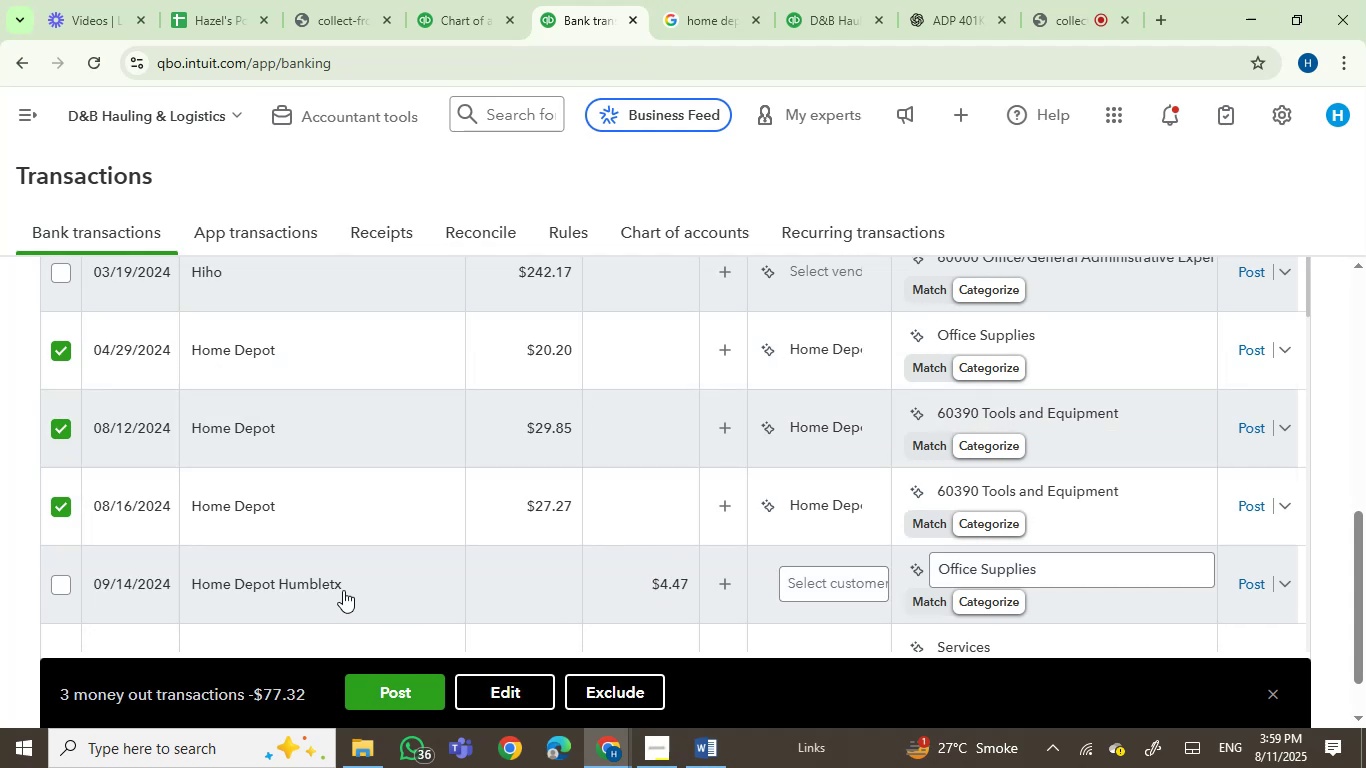 
left_click([308, 587])
 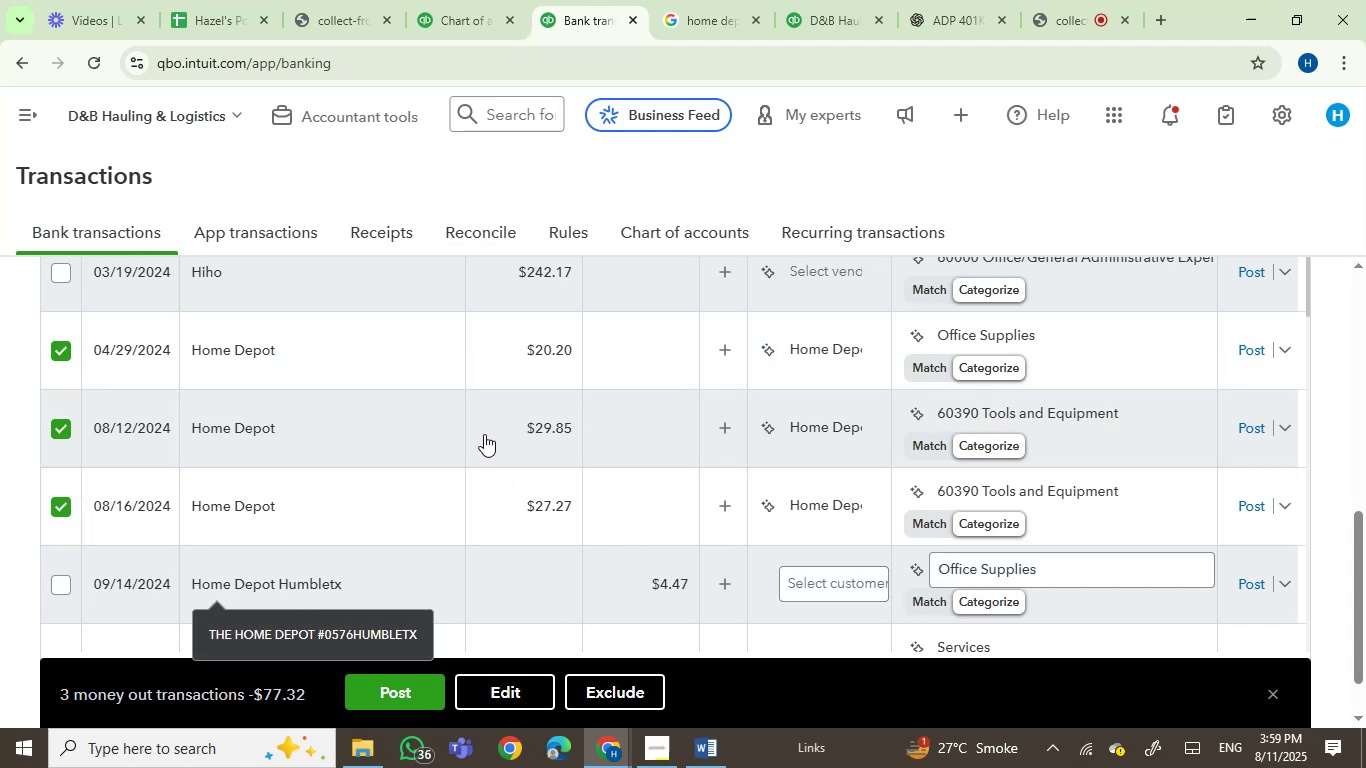 
scroll: coordinate [484, 434], scroll_direction: down, amount: 1.0
 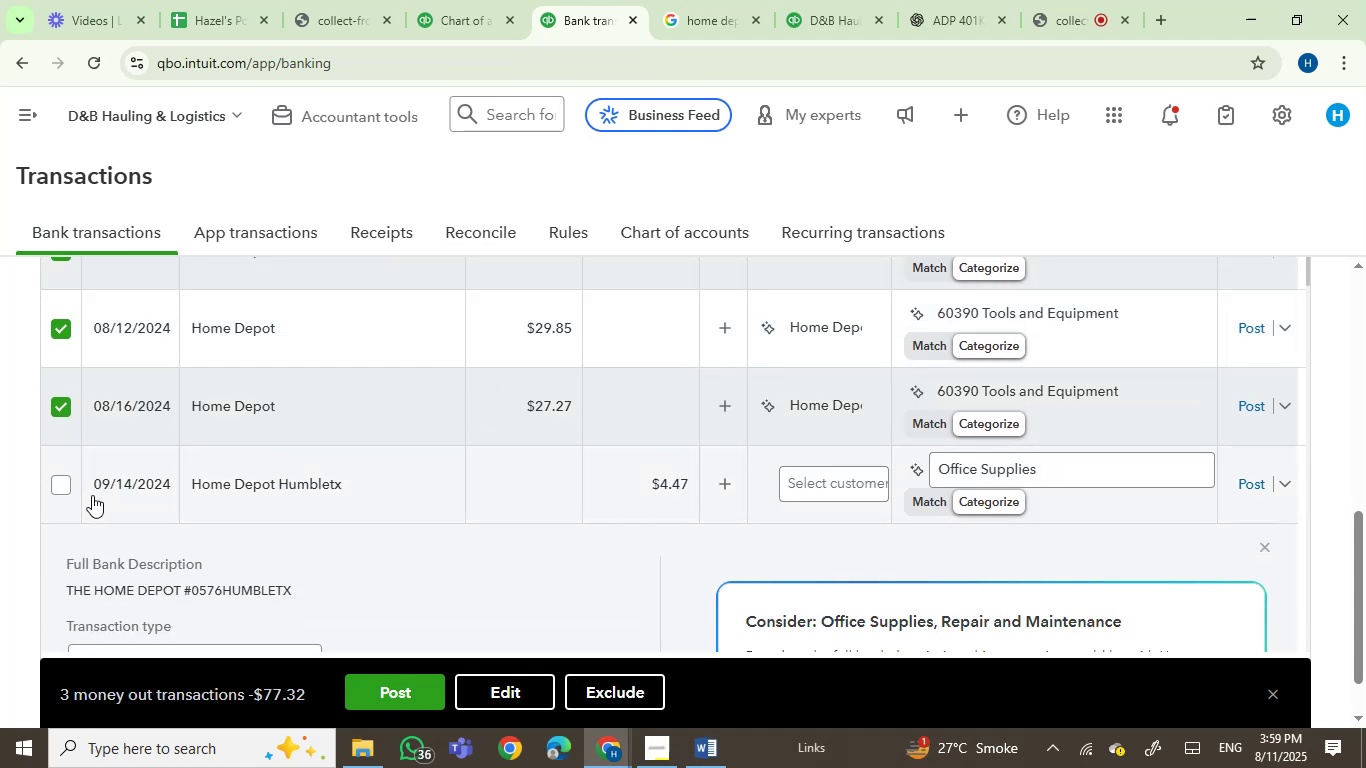 
left_click([54, 485])
 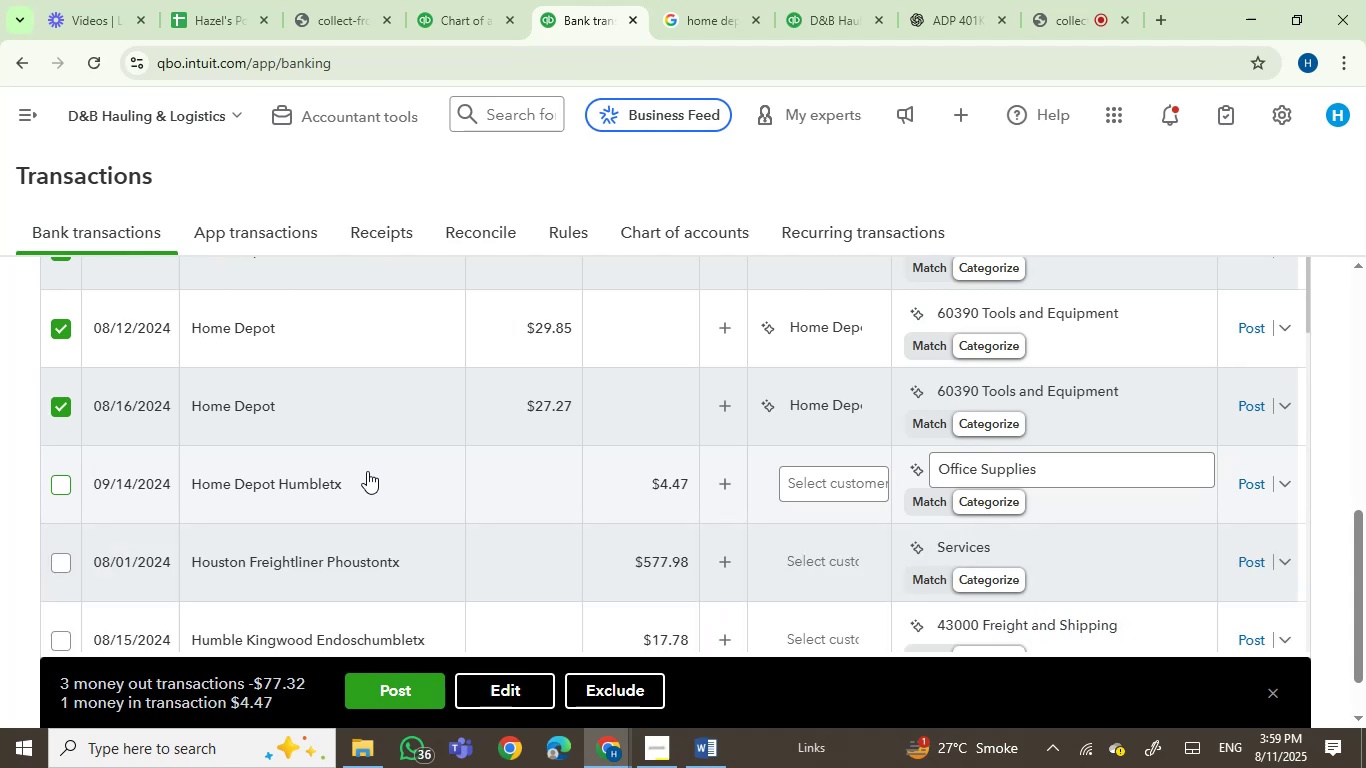 
scroll: coordinate [367, 471], scroll_direction: down, amount: 1.0
 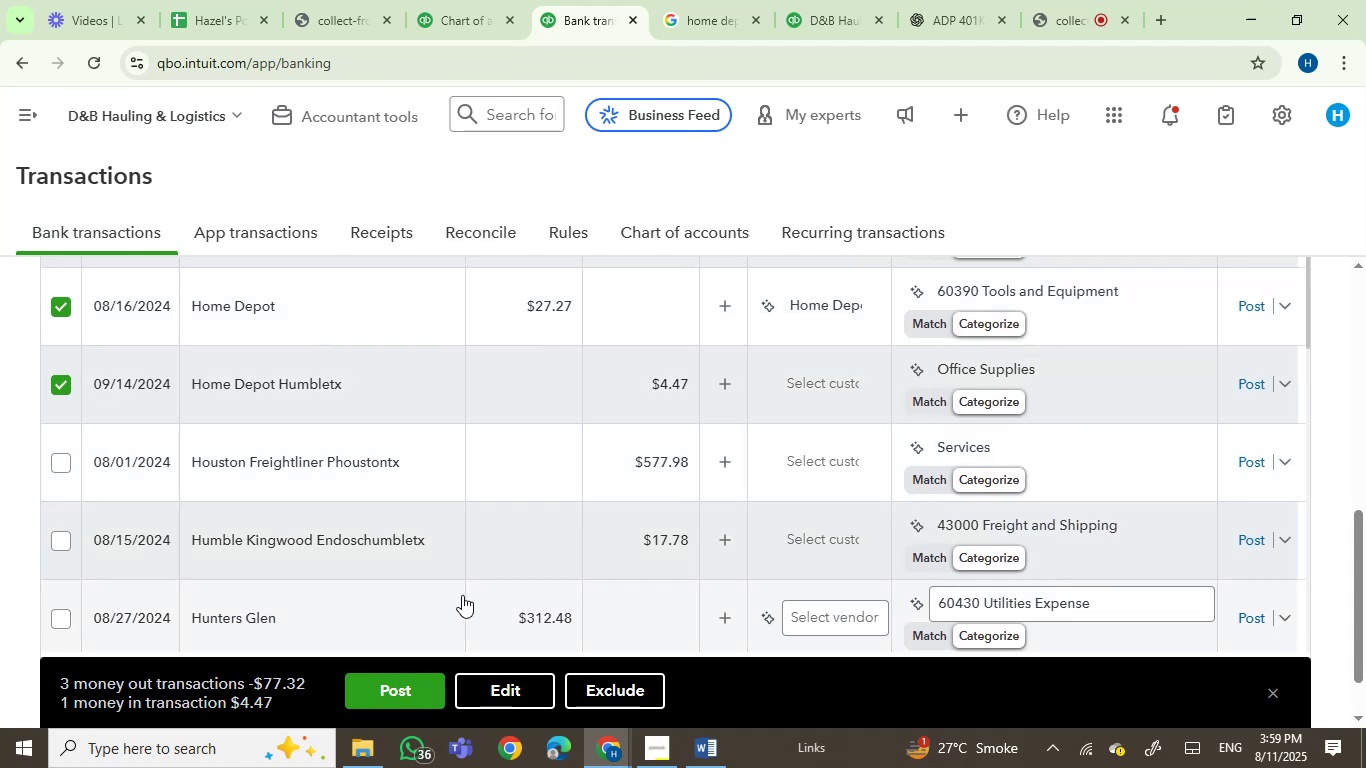 
left_click([503, 681])
 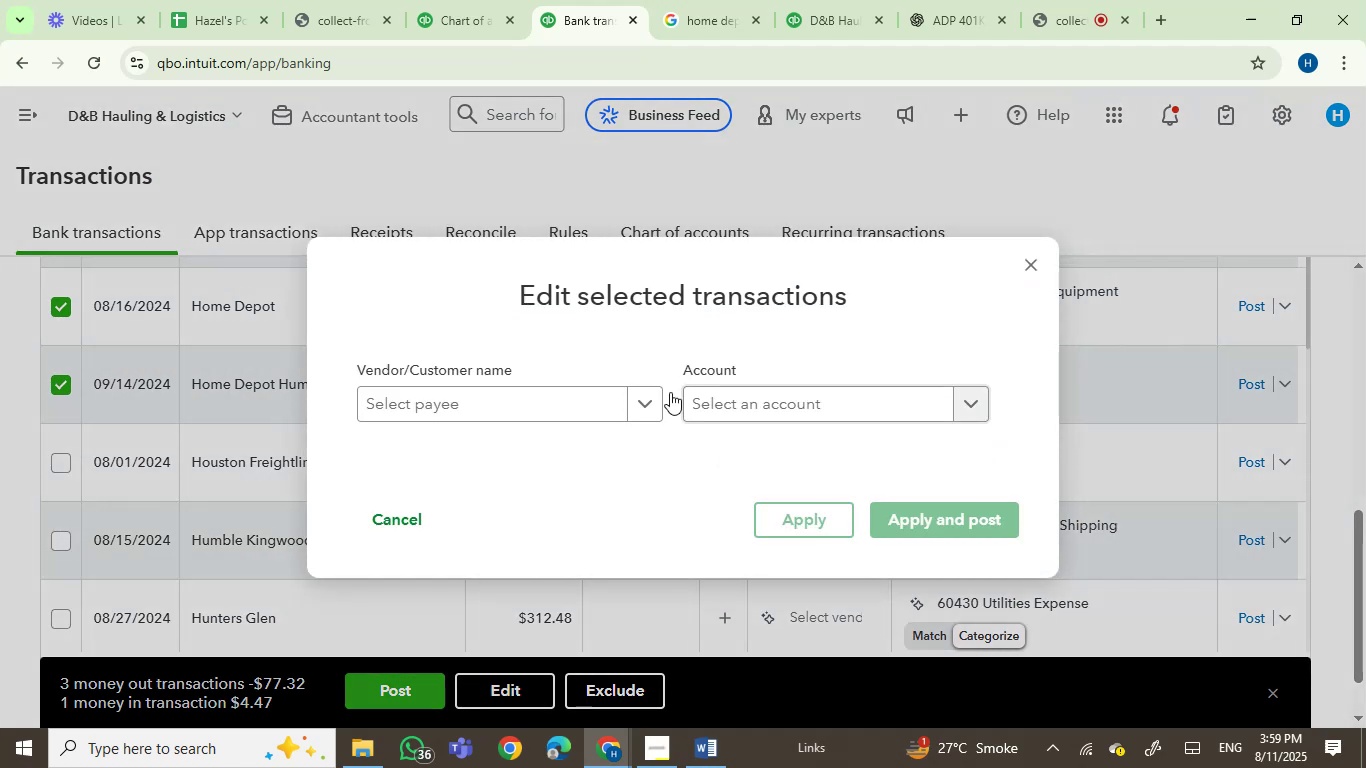 
left_click([560, 402])
 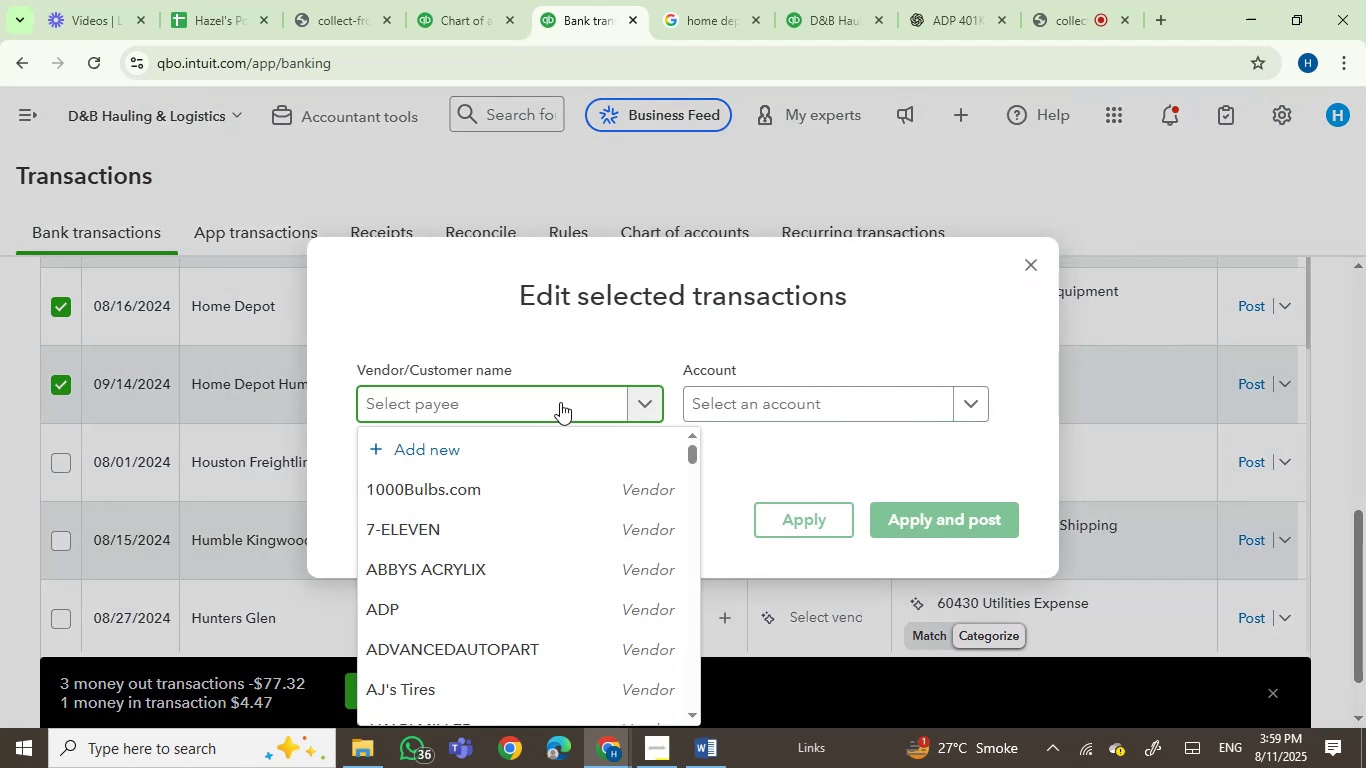 
type(hom)
 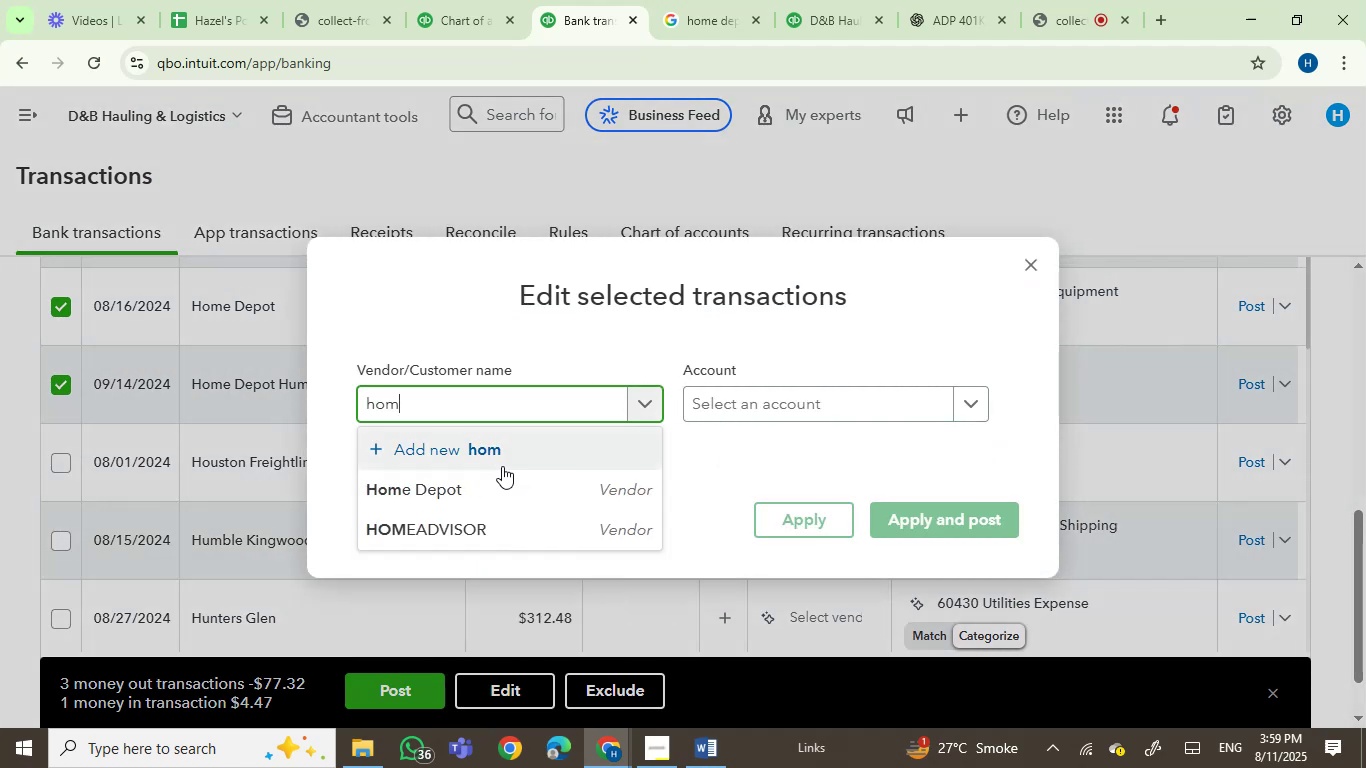 
left_click([469, 486])
 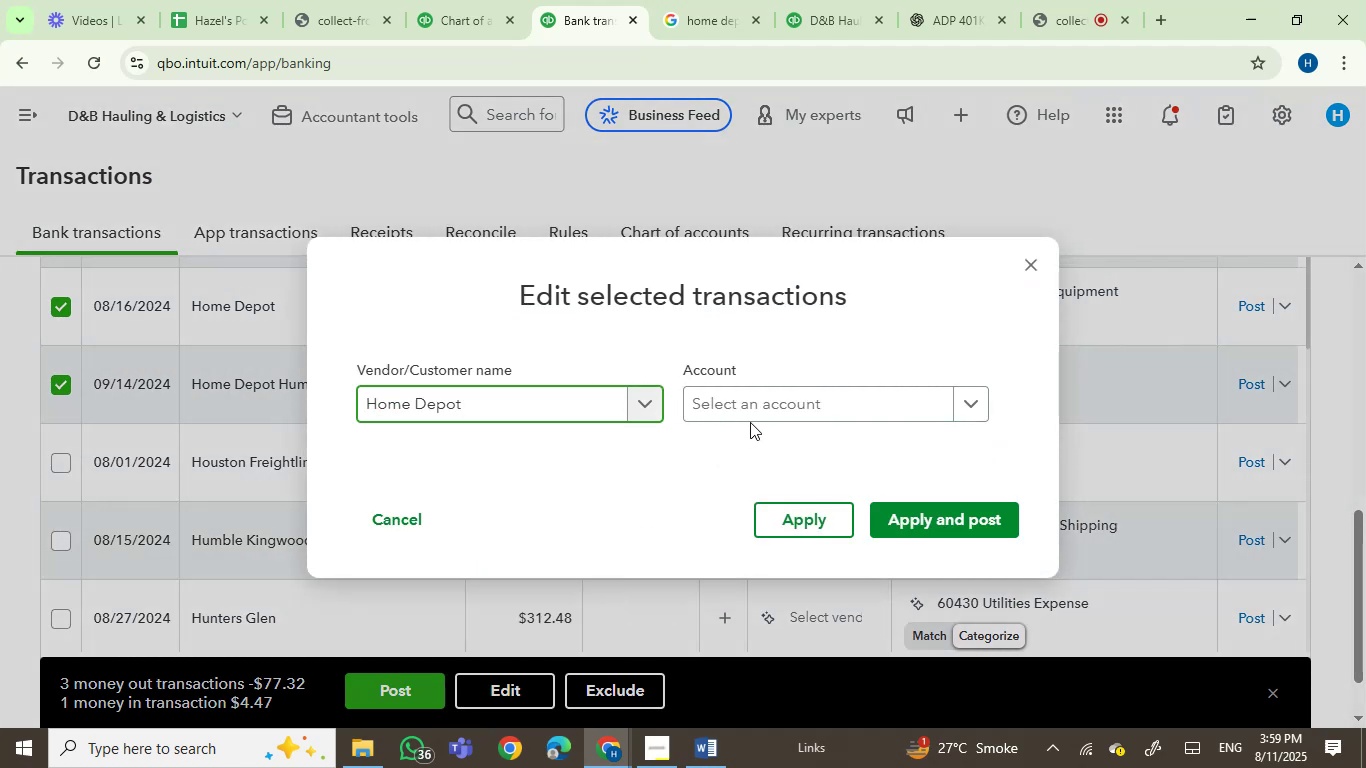 
left_click([779, 403])
 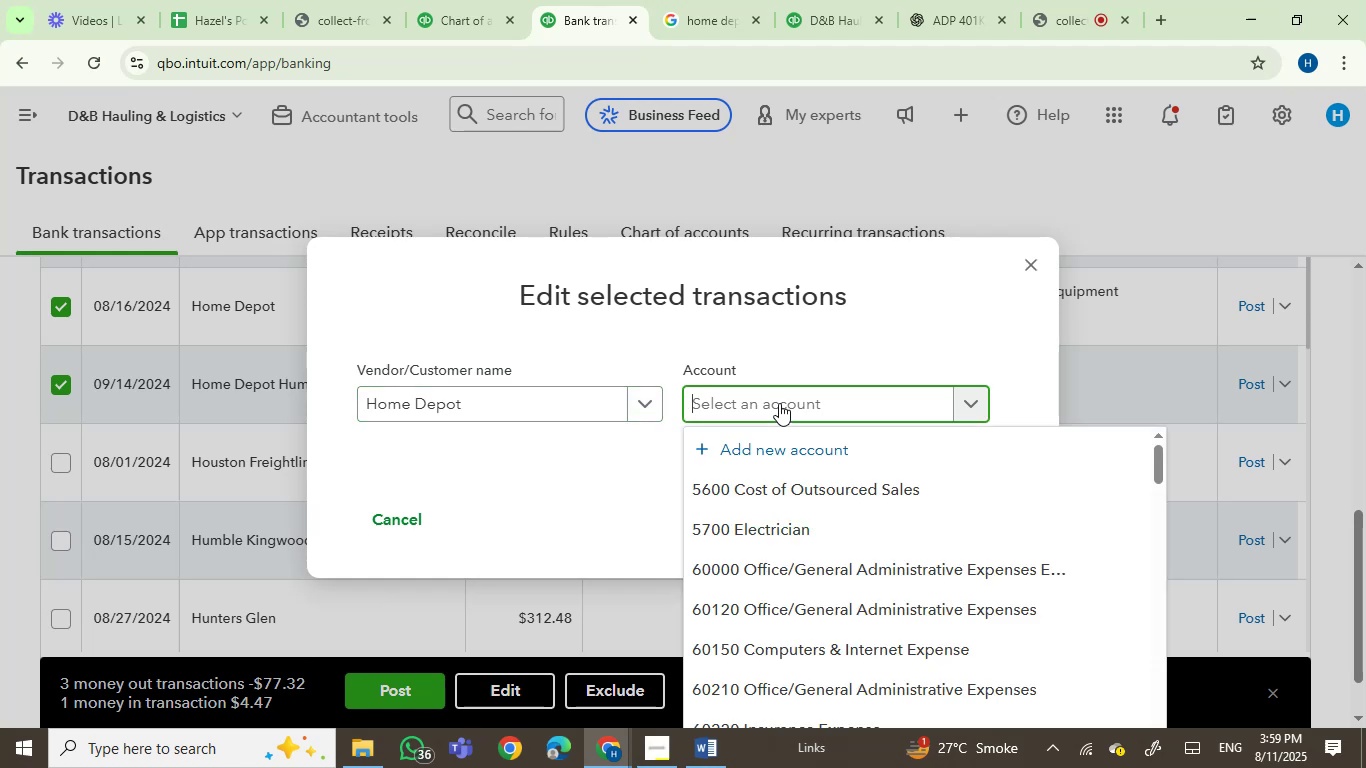 
type(rep)
 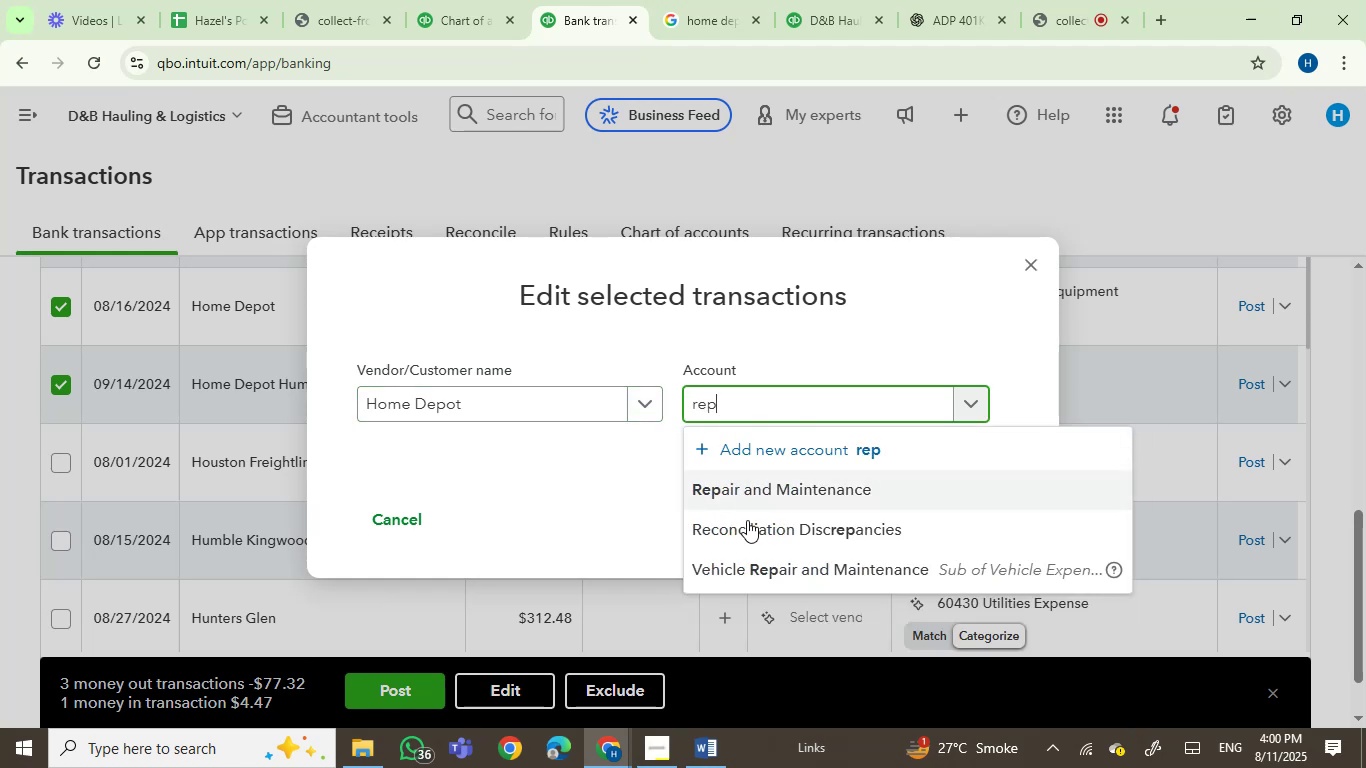 
left_click([763, 488])
 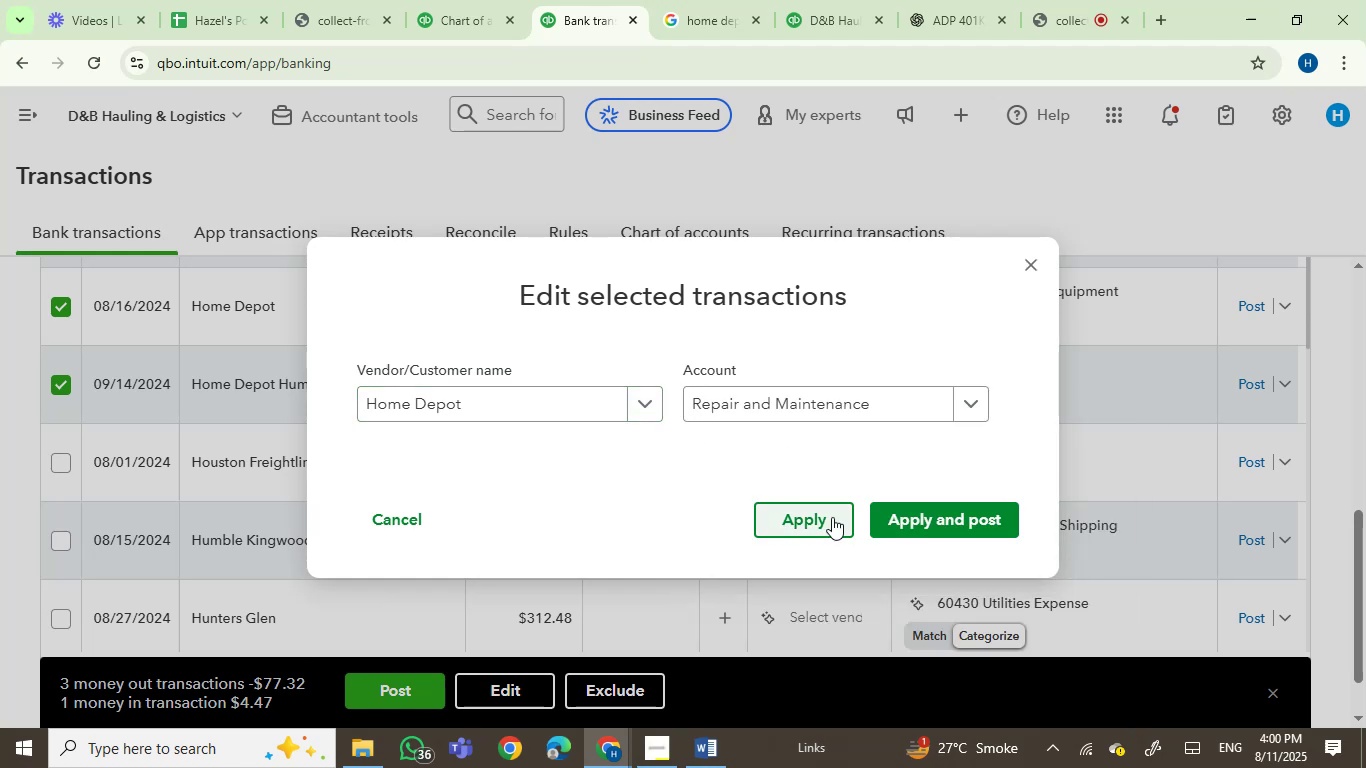 
left_click([920, 513])
 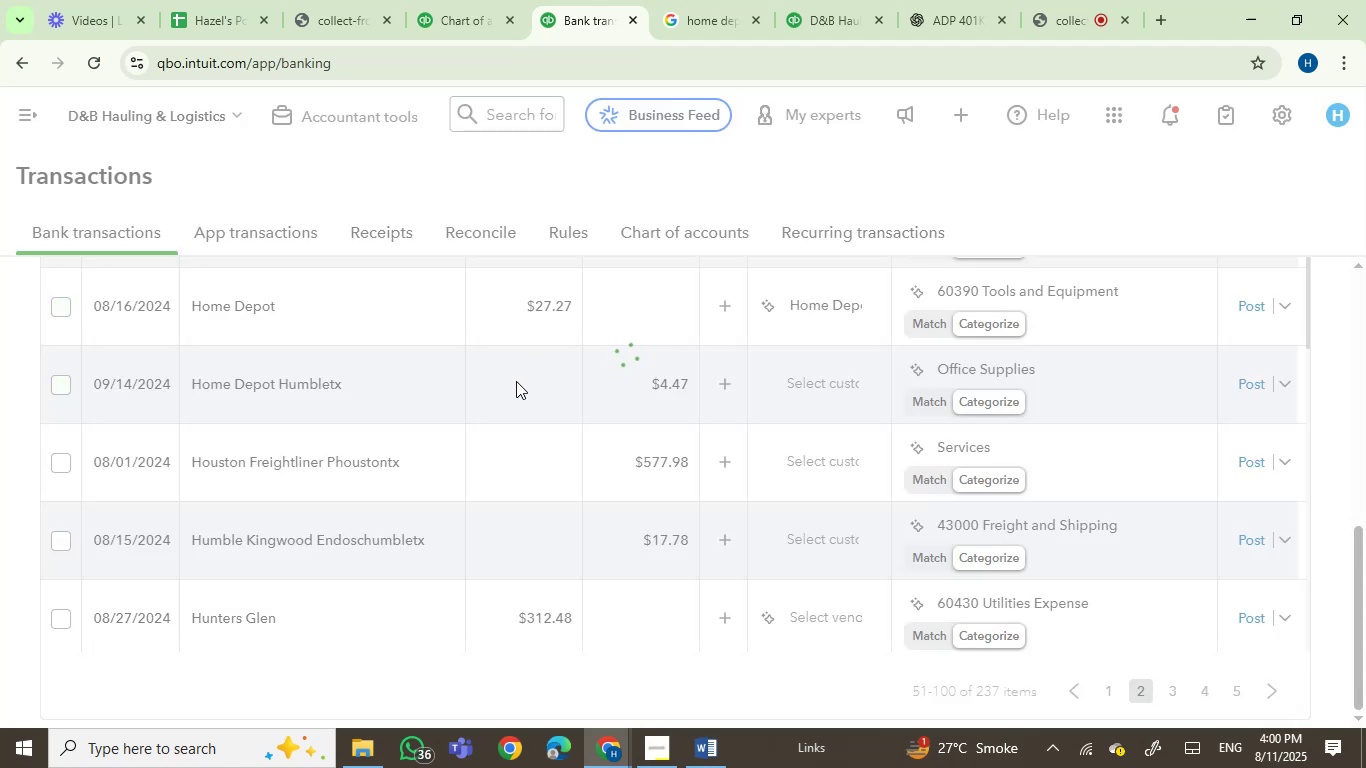 
wait(8.96)
 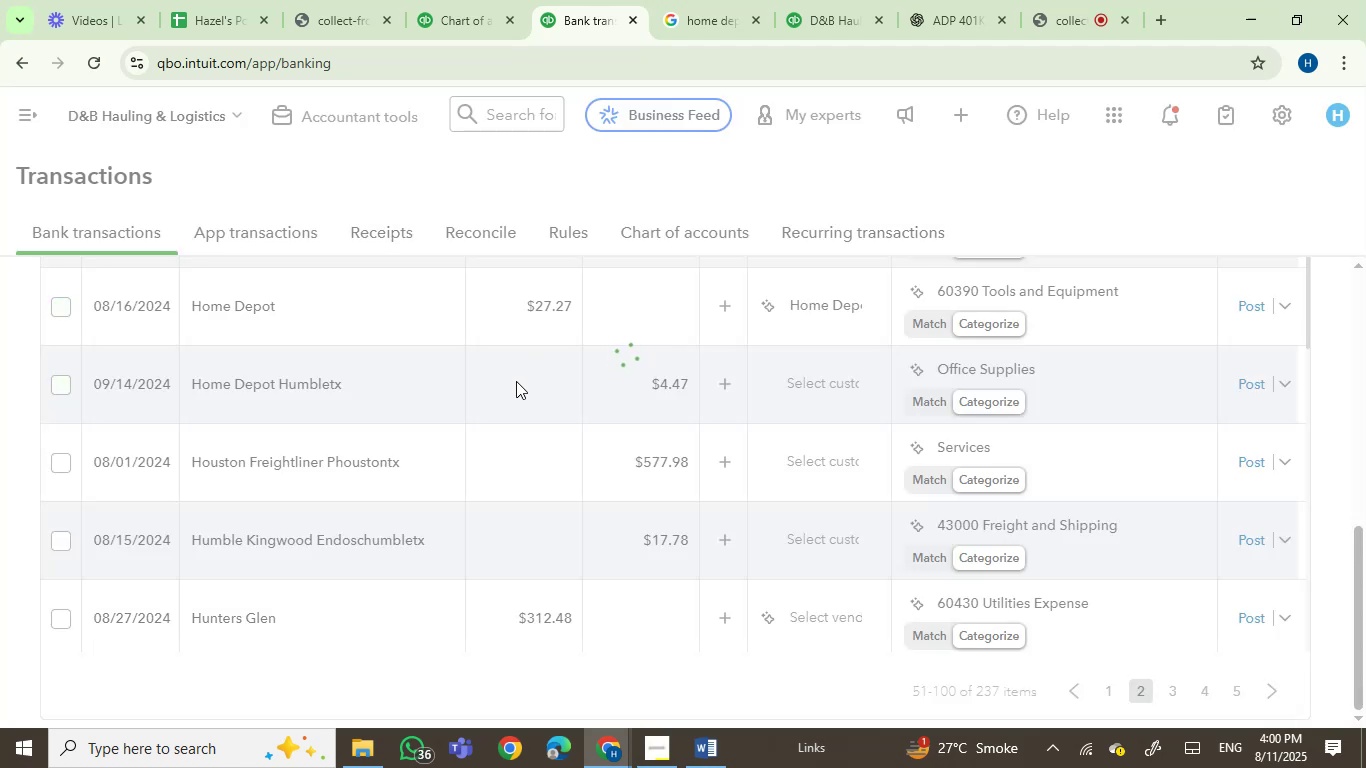 
scroll: coordinate [483, 464], scroll_direction: up, amount: 2.0
 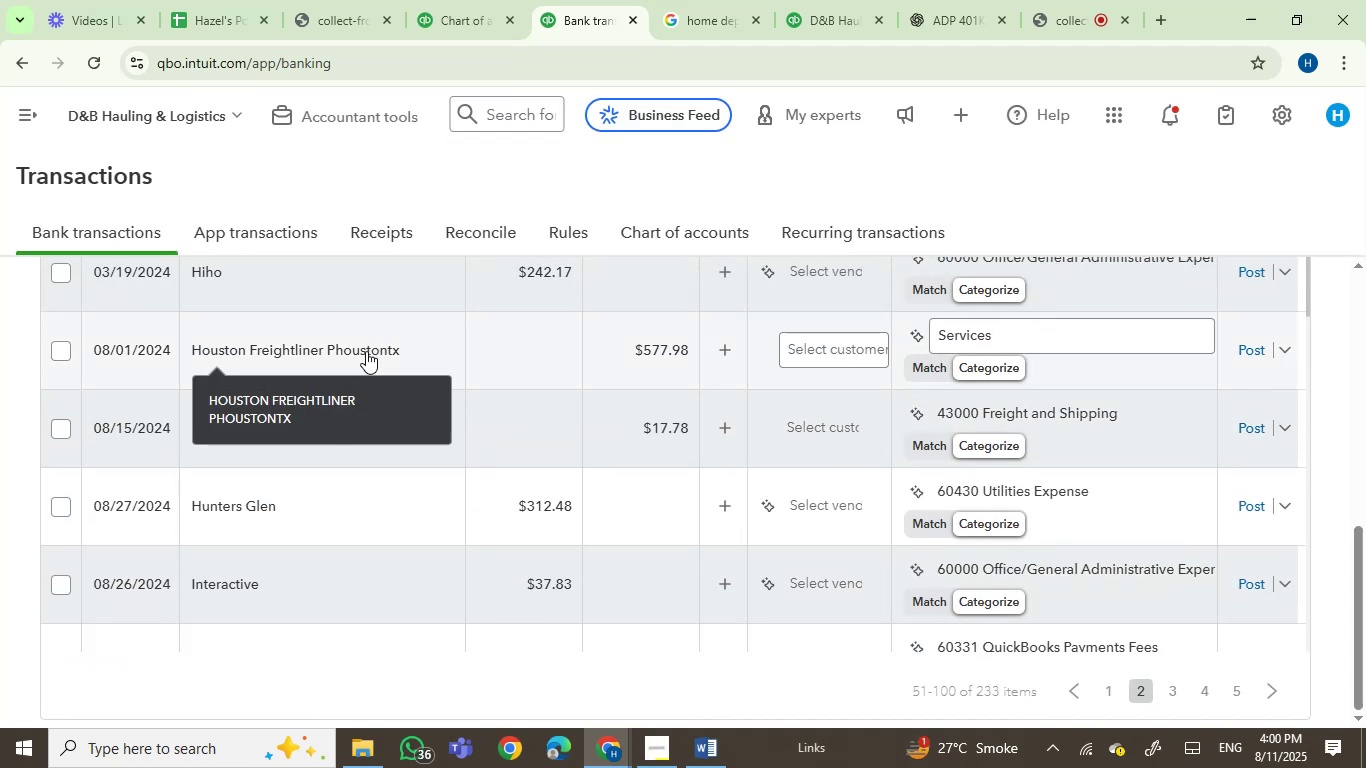 
wait(6.49)
 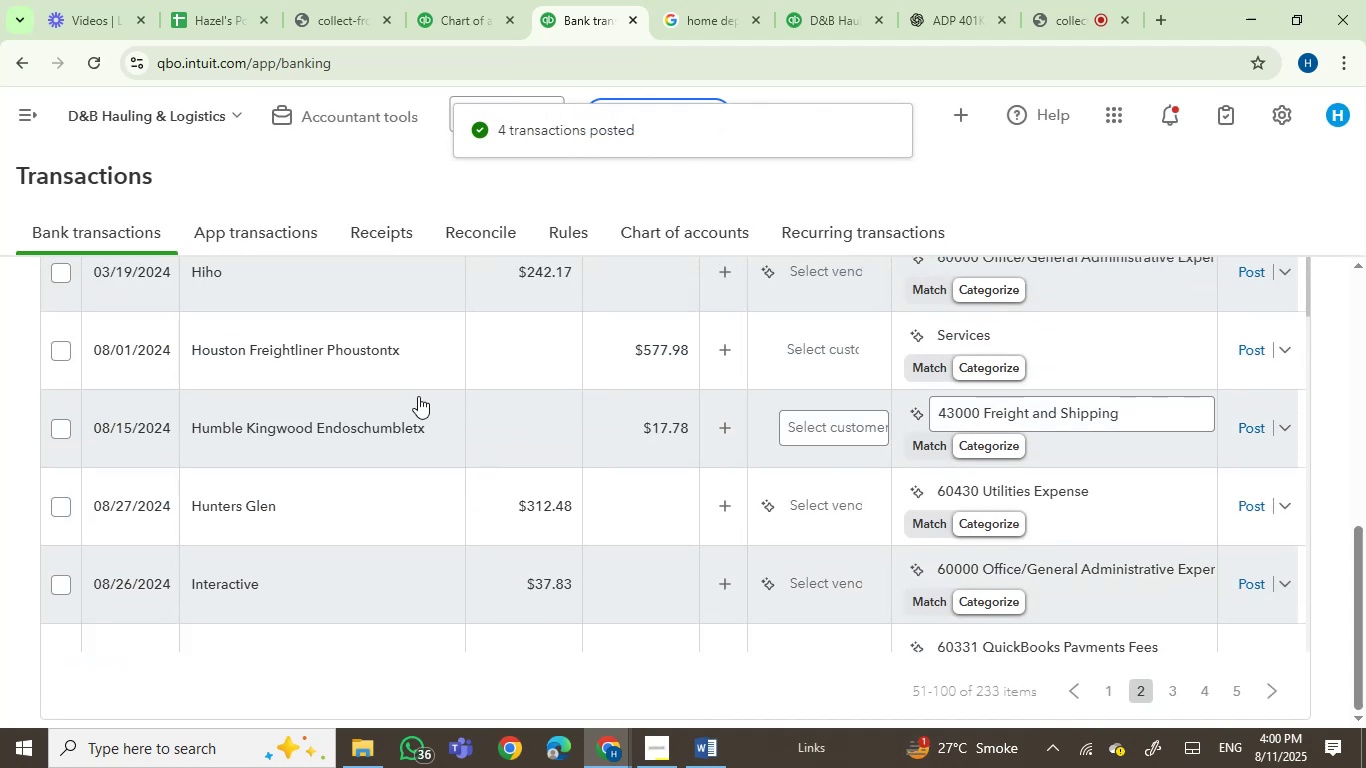 
left_click([366, 351])
 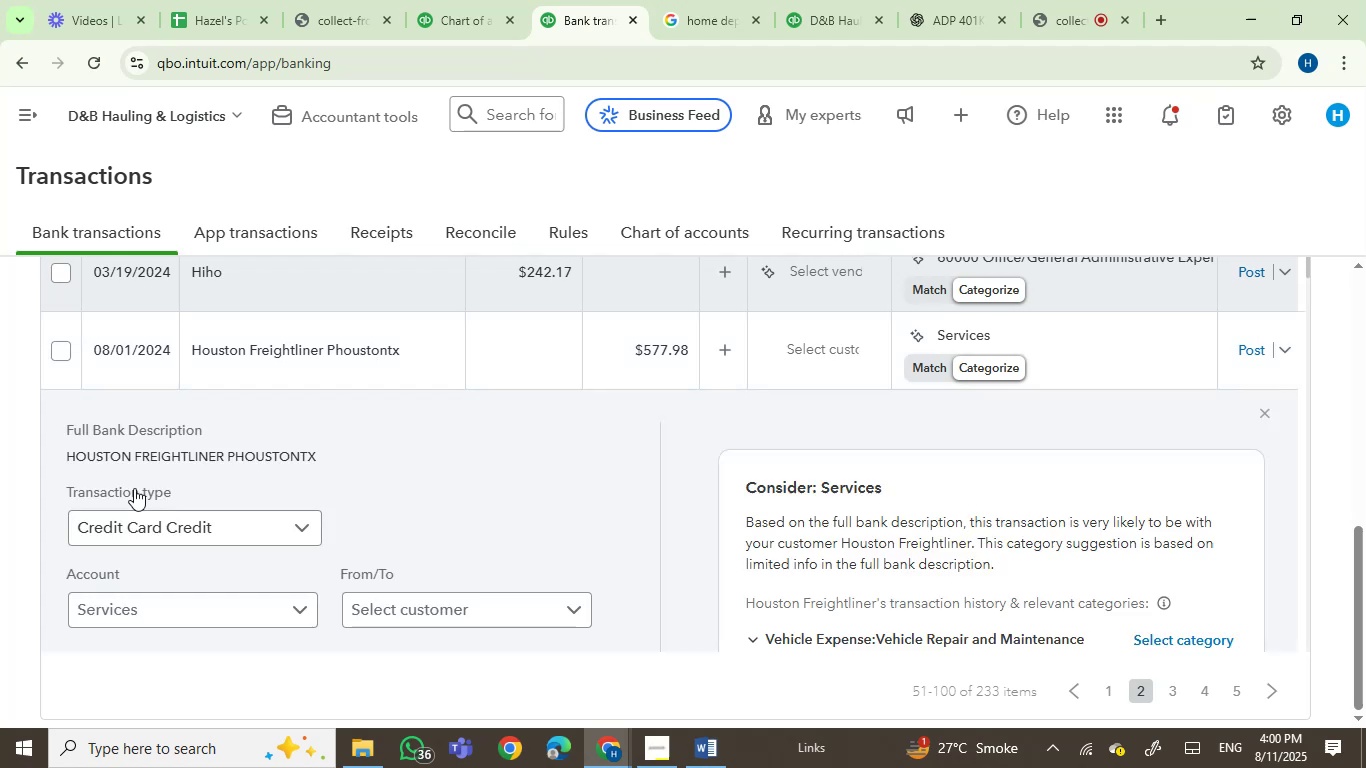 
left_click([116, 460])
 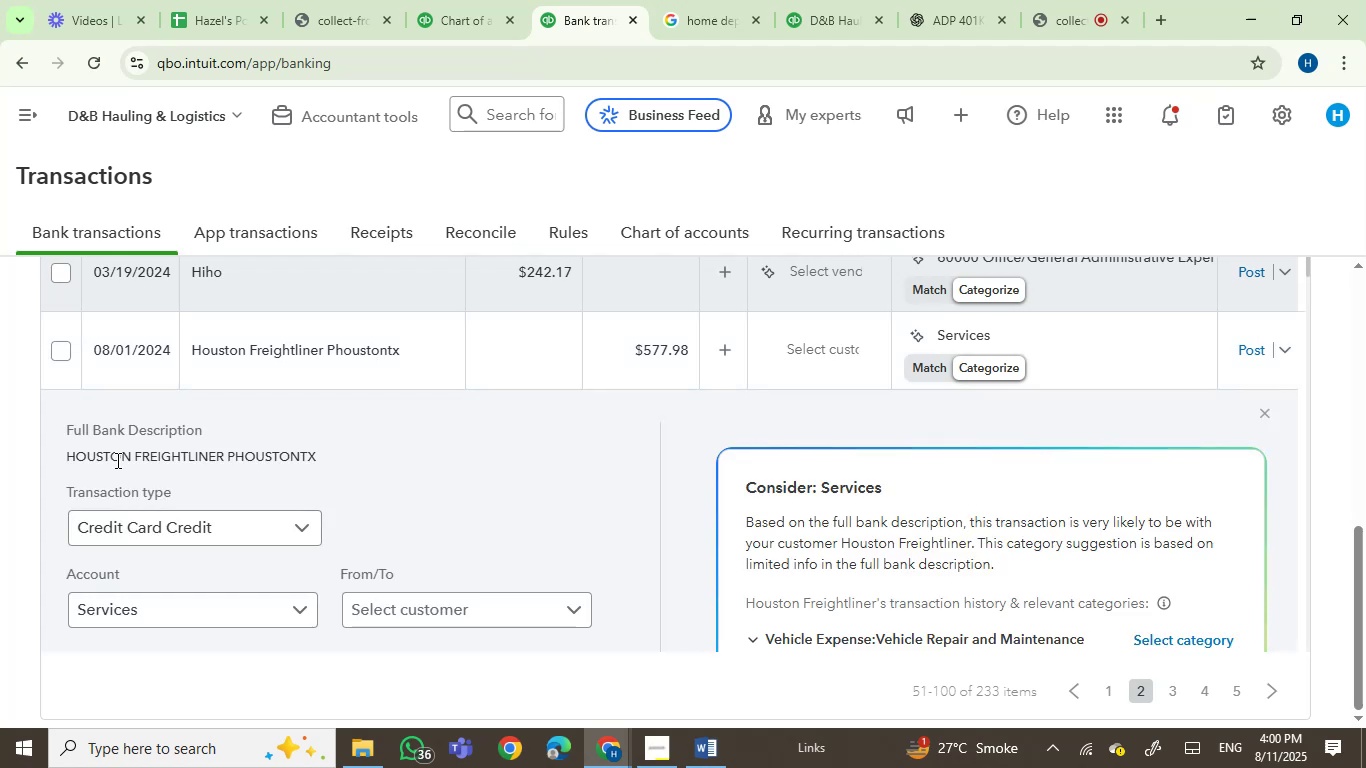 
left_click_drag(start_coordinate=[116, 460], to_coordinate=[179, 461])
 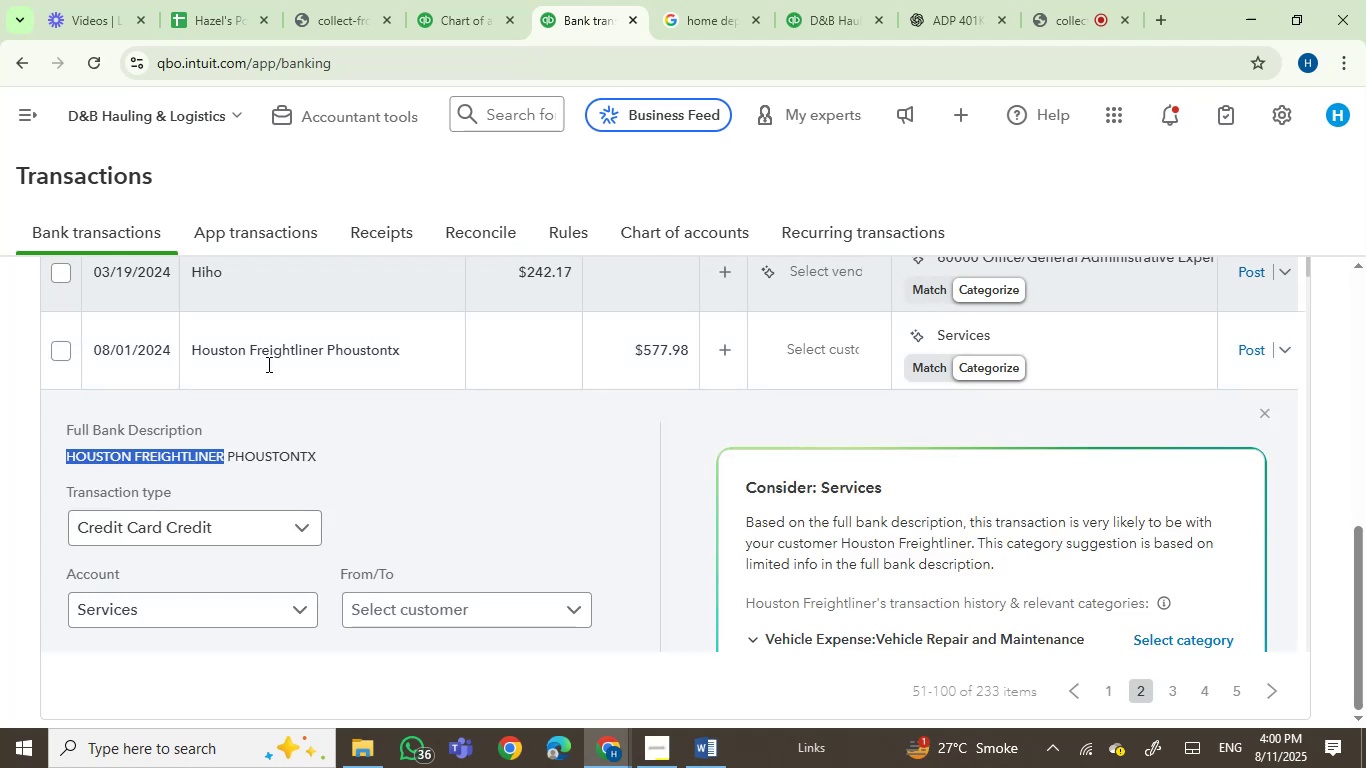 
key(Control+C)
 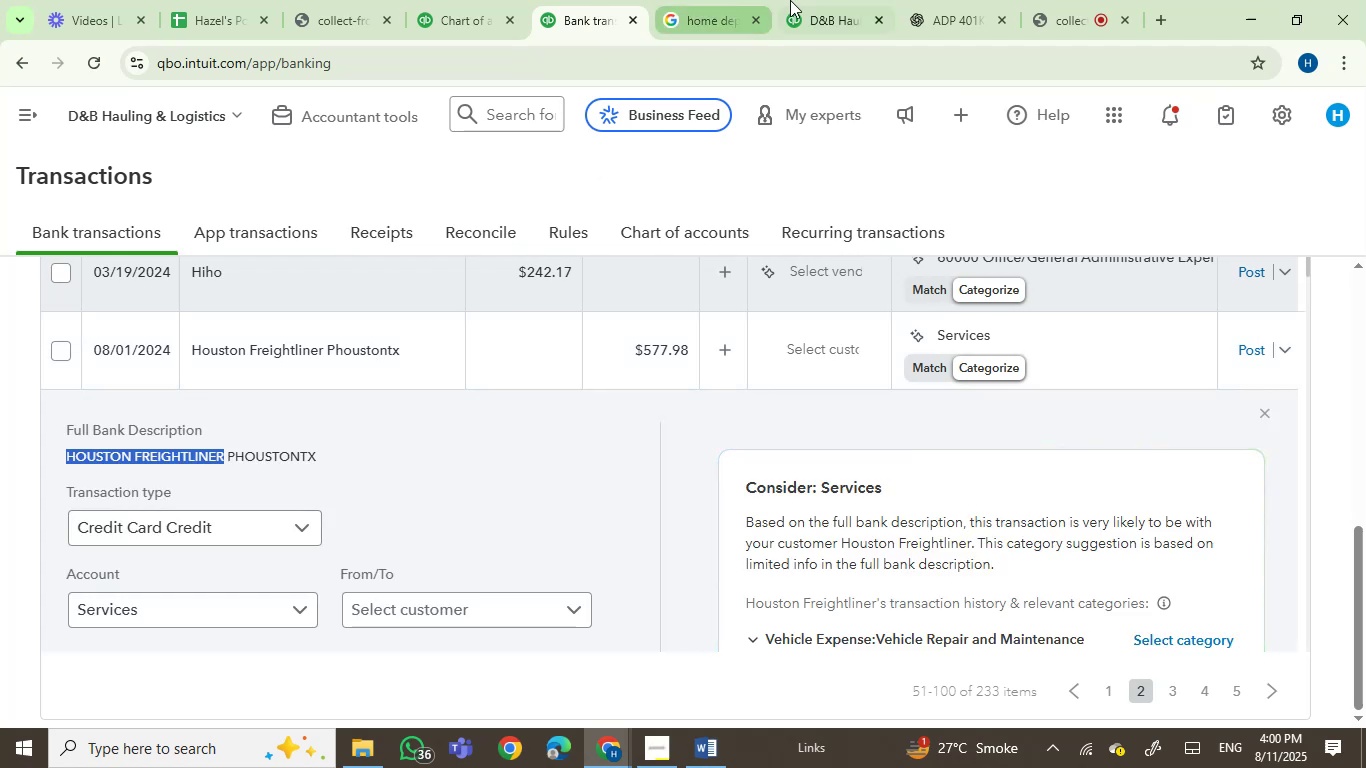 
left_click([801, 0])
 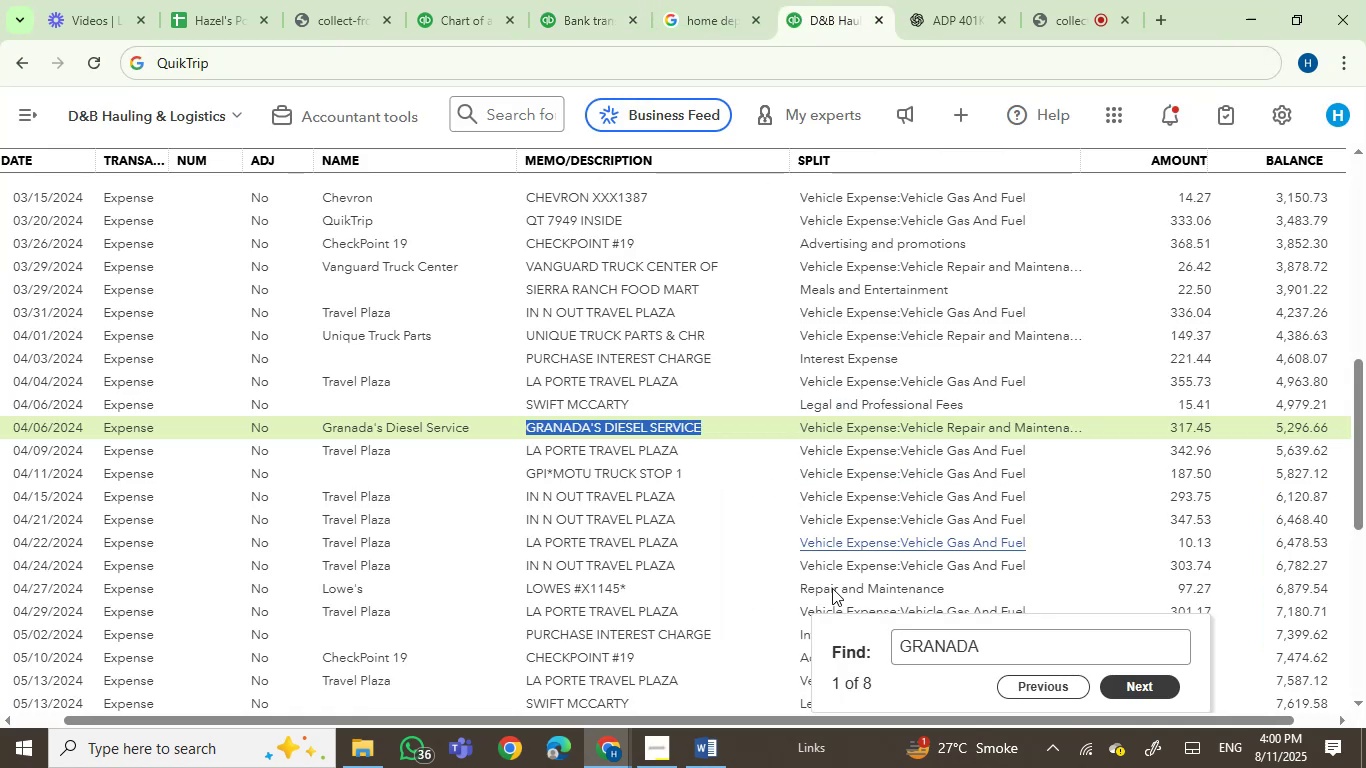 
left_click_drag(start_coordinate=[1026, 645], to_coordinate=[780, 631])
 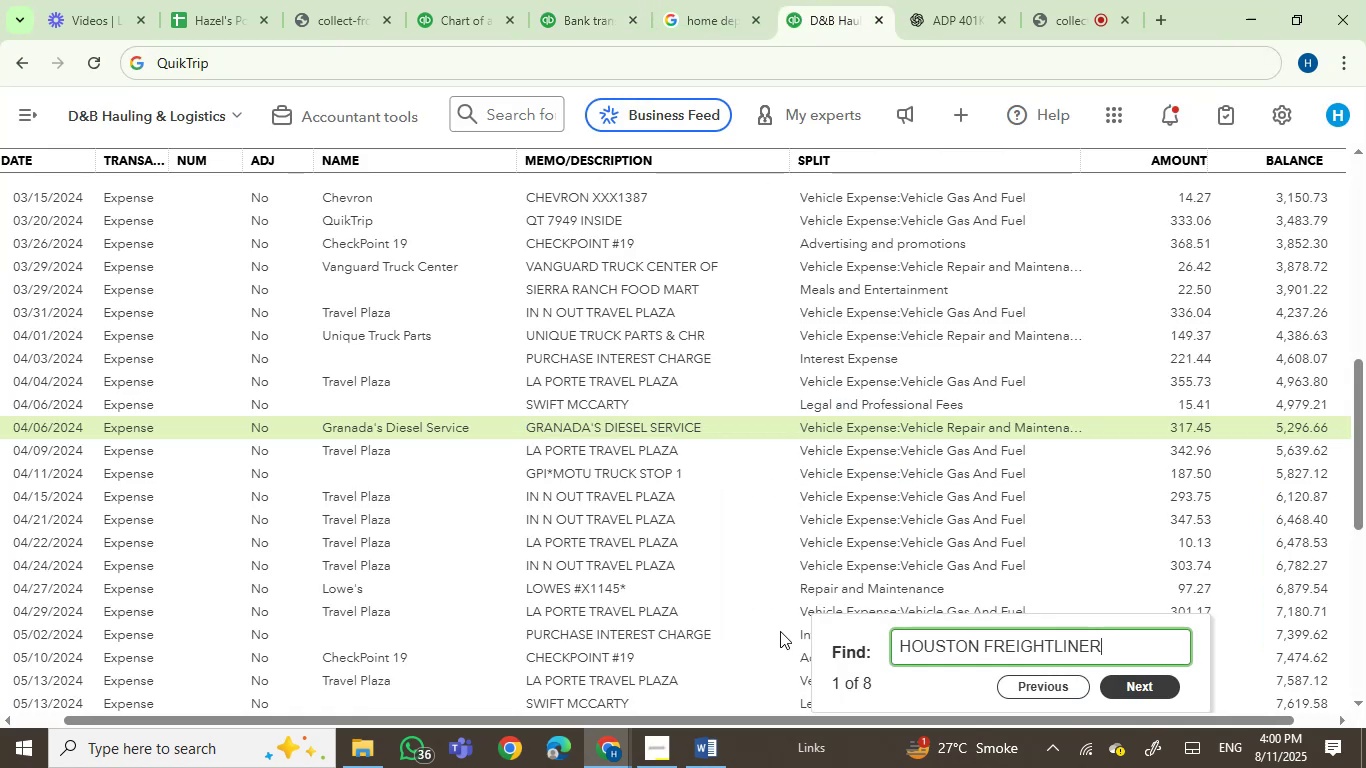 
key(Control+V)
 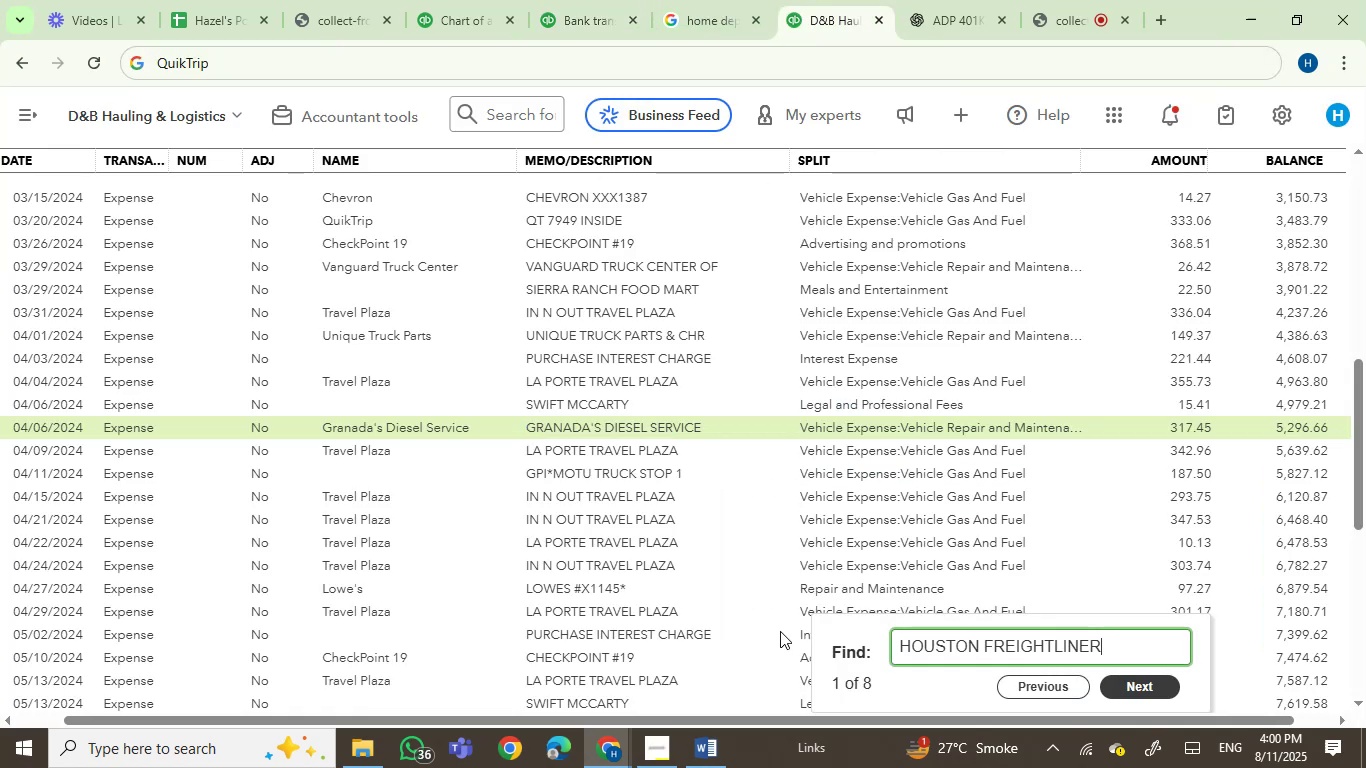 
key(Enter)
 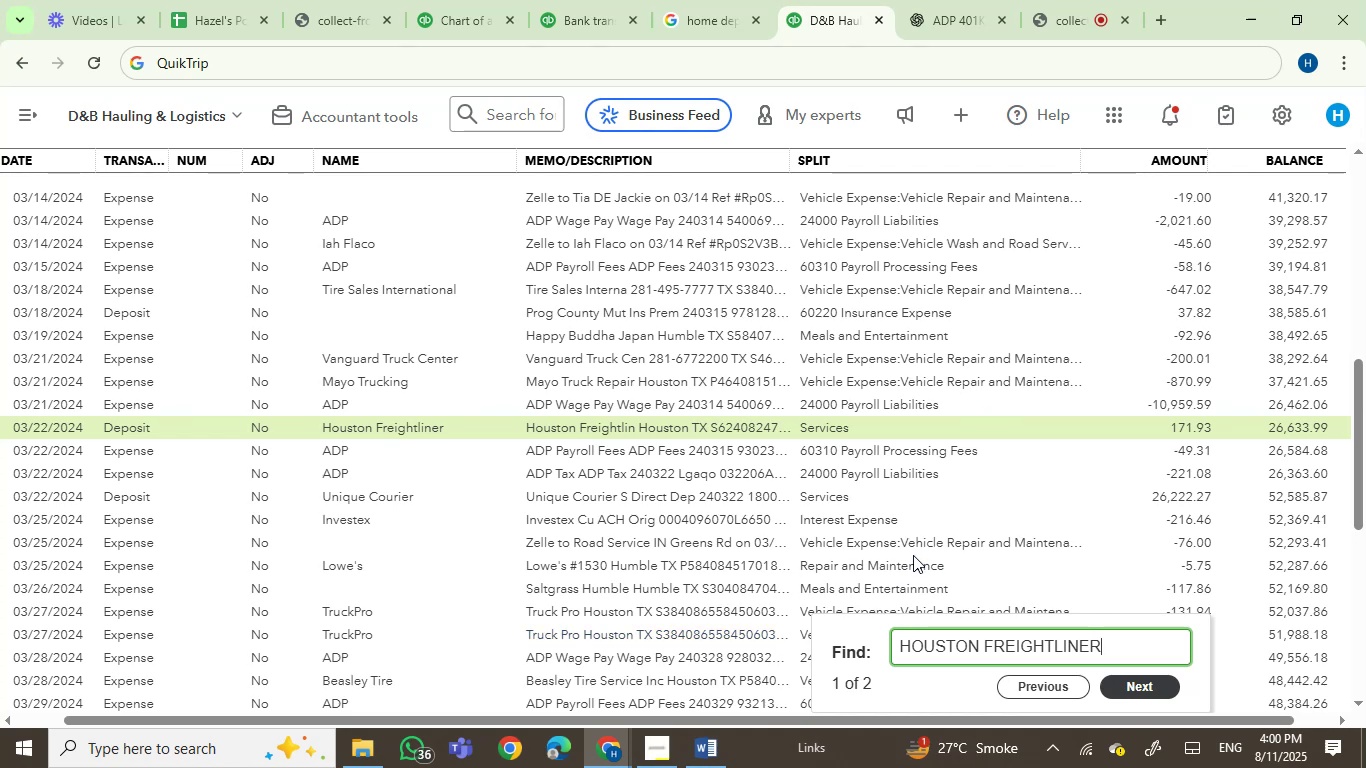 
left_click_drag(start_coordinate=[1362, 431], to_coordinate=[1365, 145])
 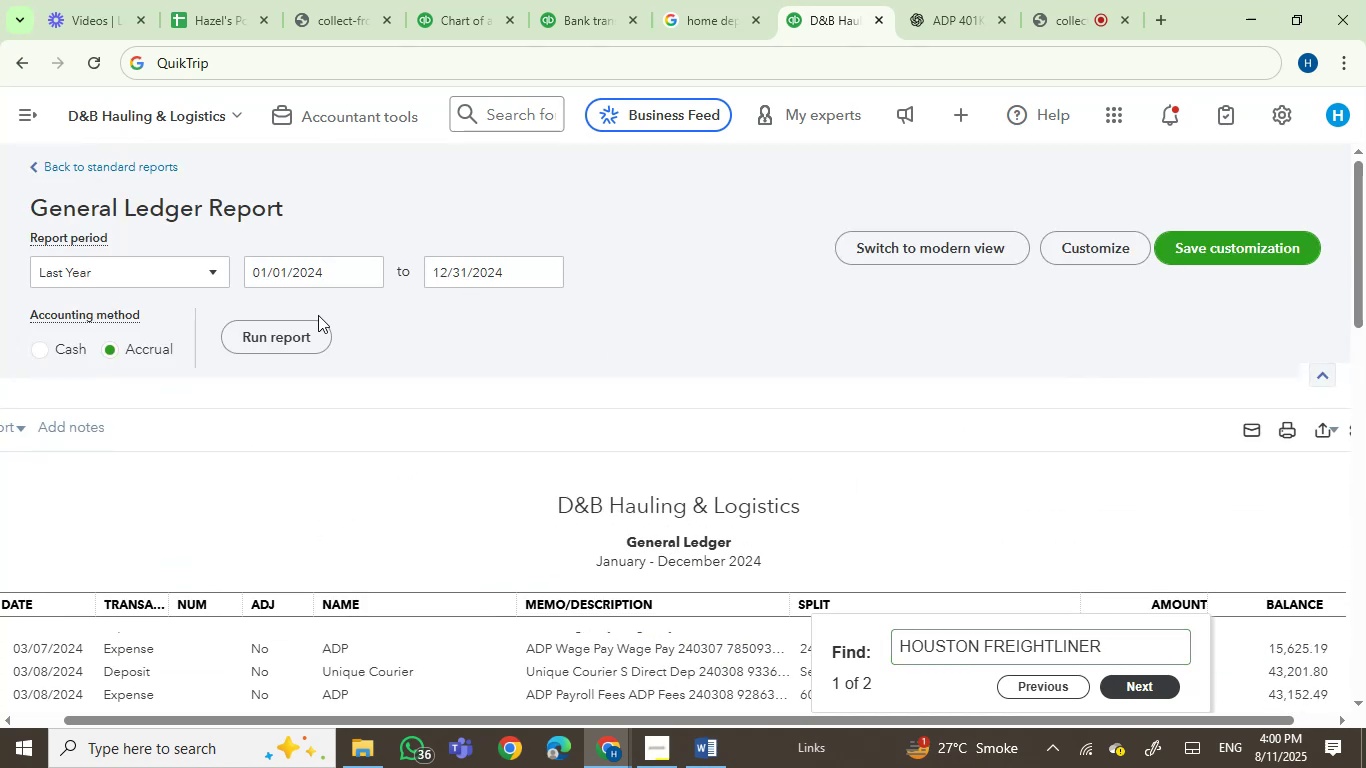 
left_click([273, 332])
 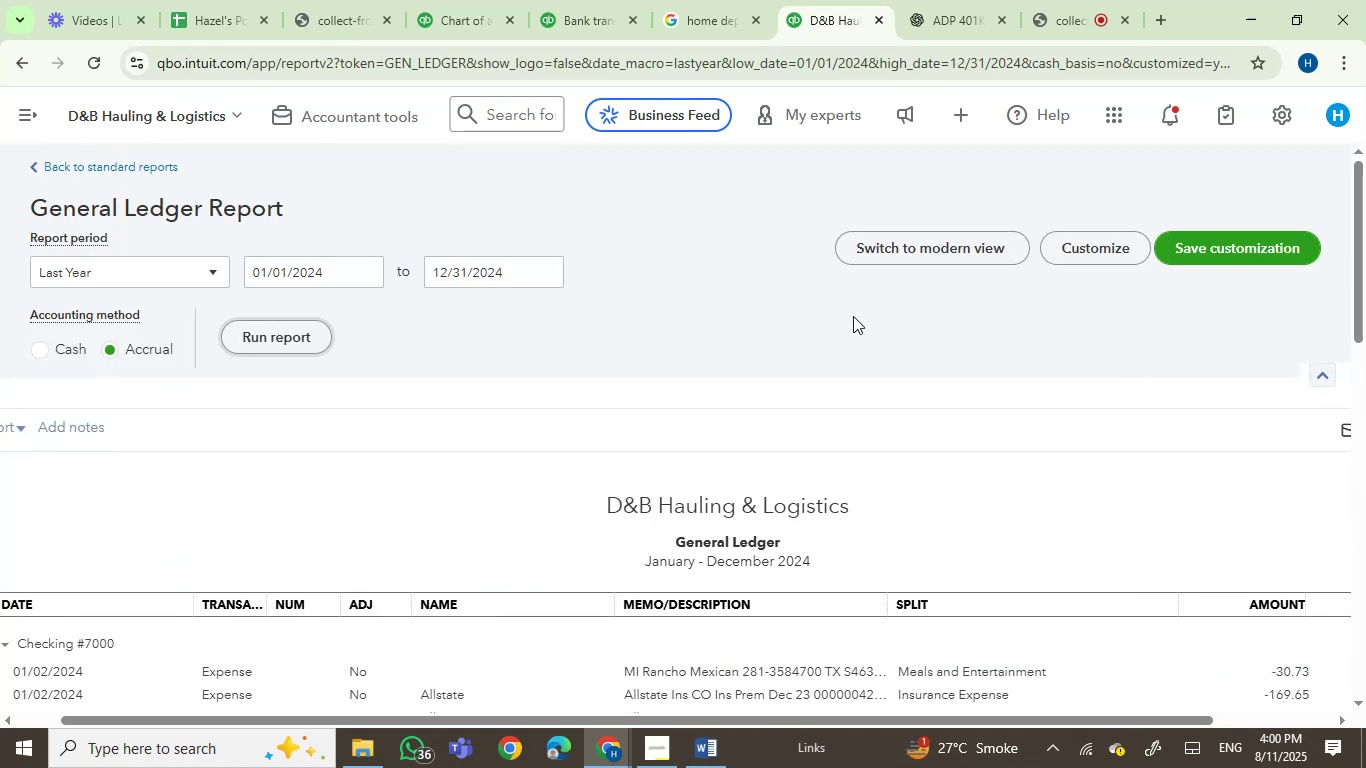 
wait(7.78)
 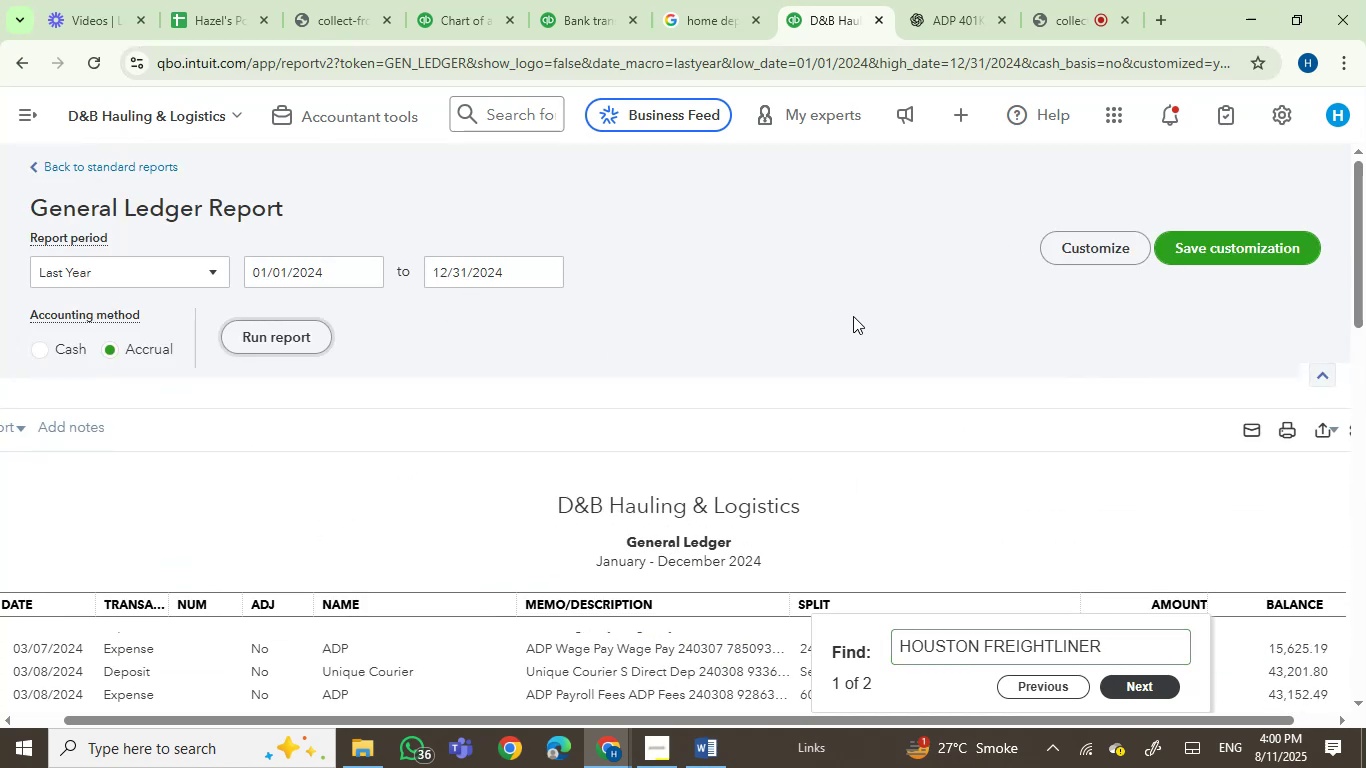 
key(Control+F)
 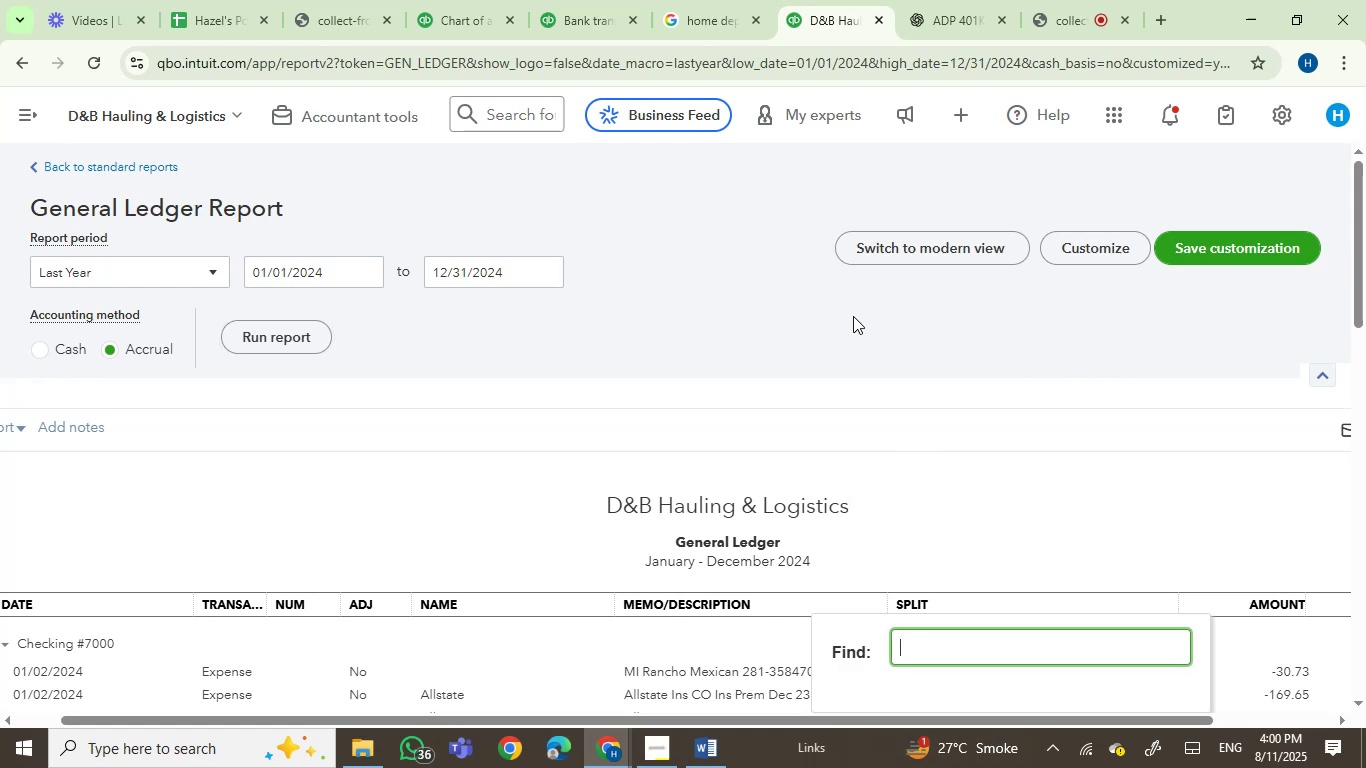 
key(Control+V)
 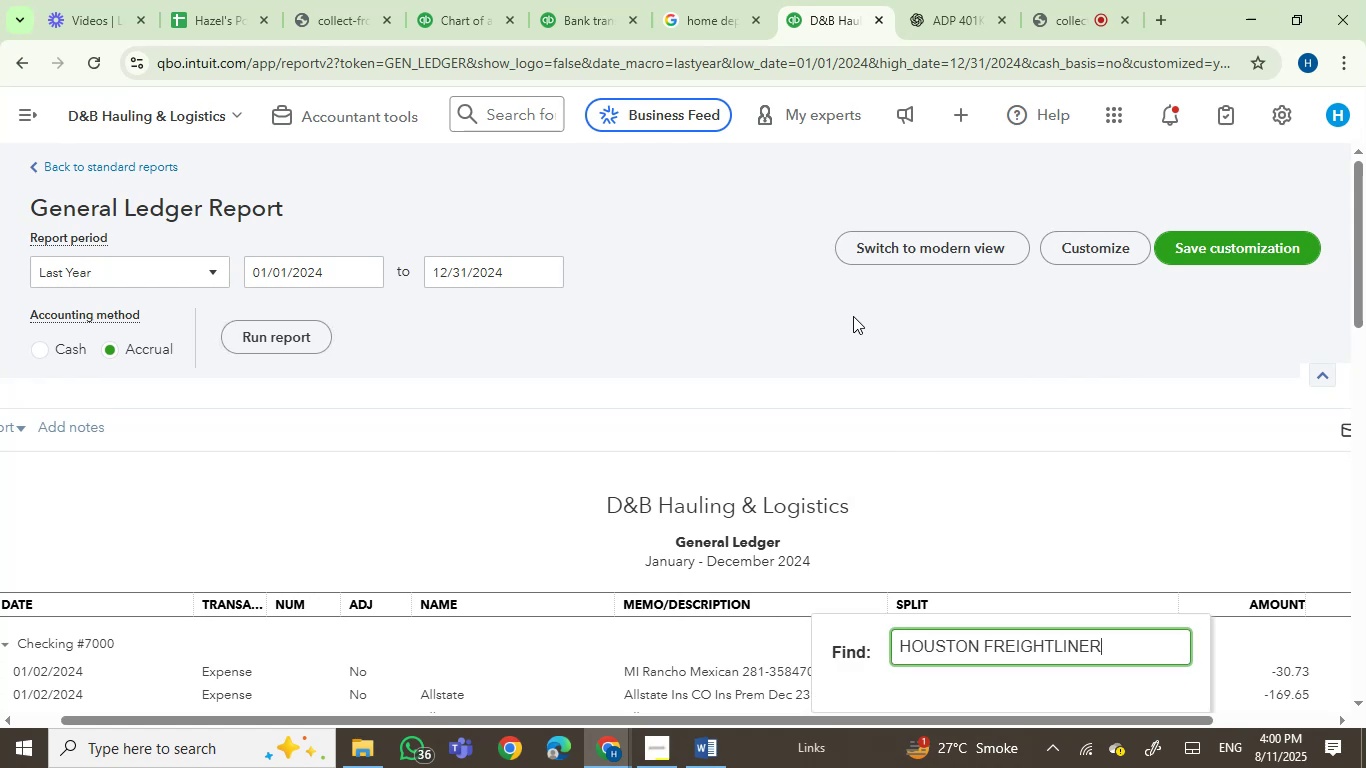 
key(Enter)
 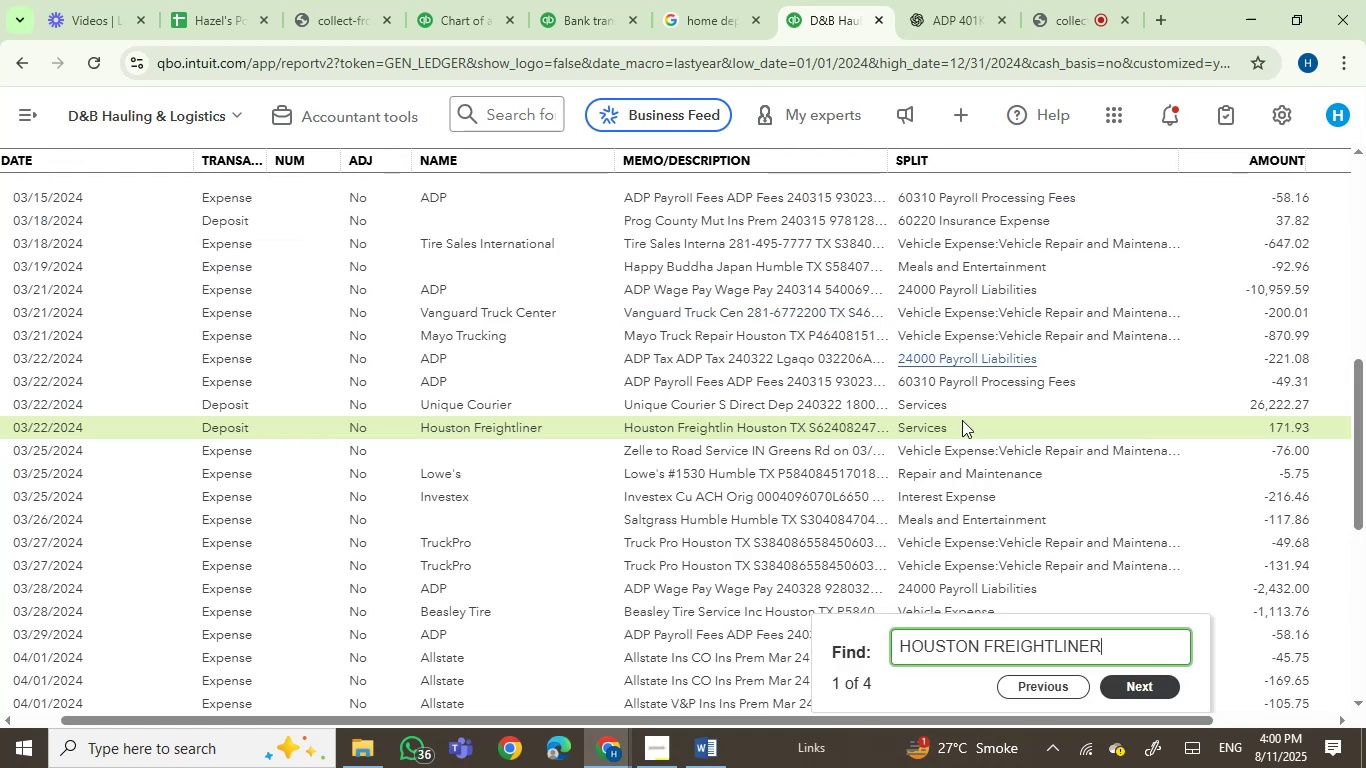 
key(Enter)
 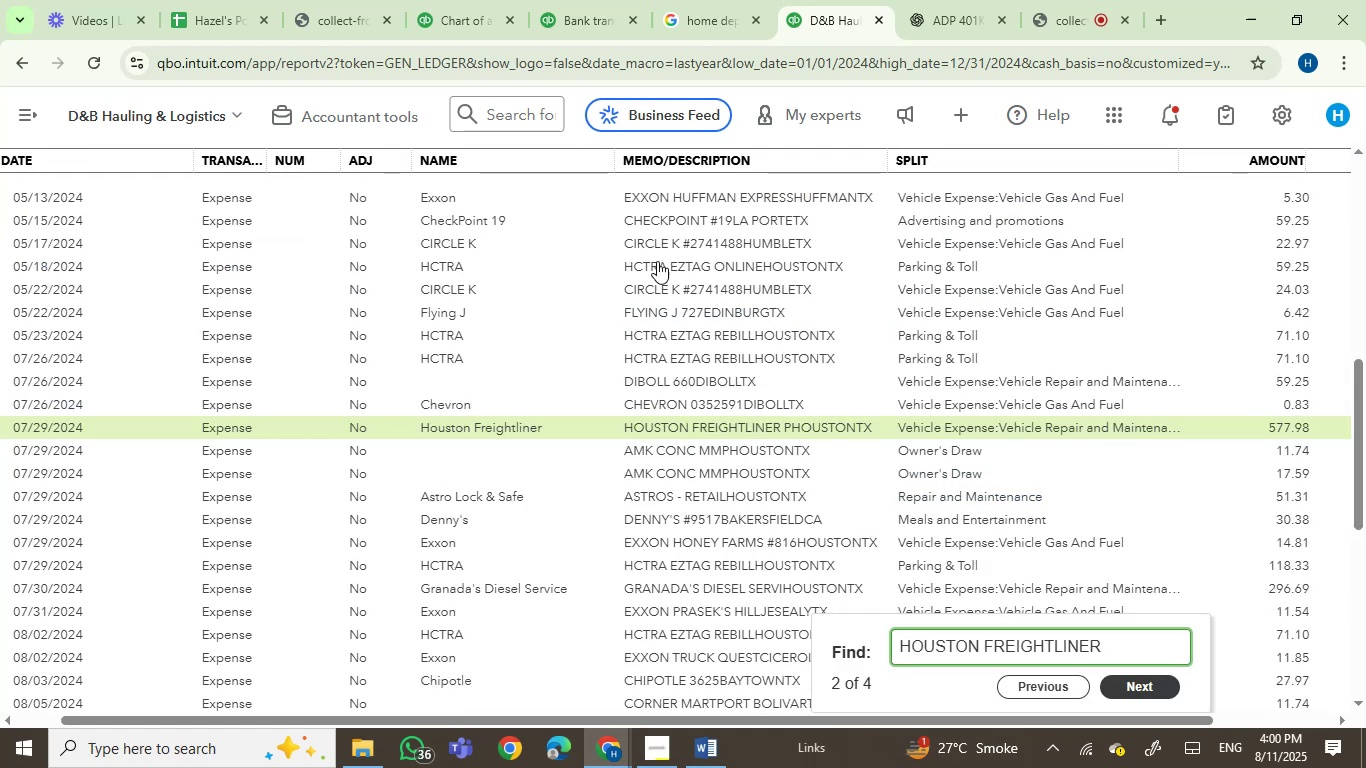 
left_click([569, 1])
 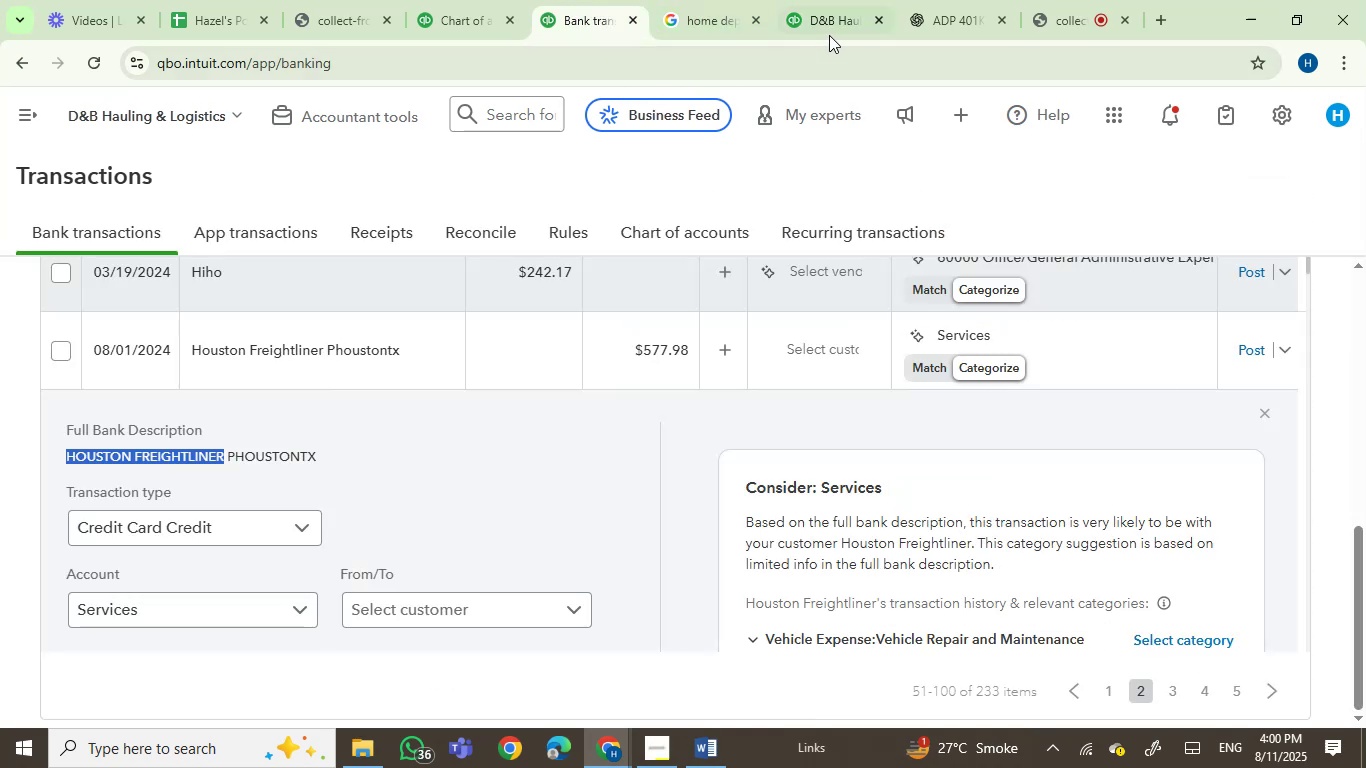 
left_click([832, 21])
 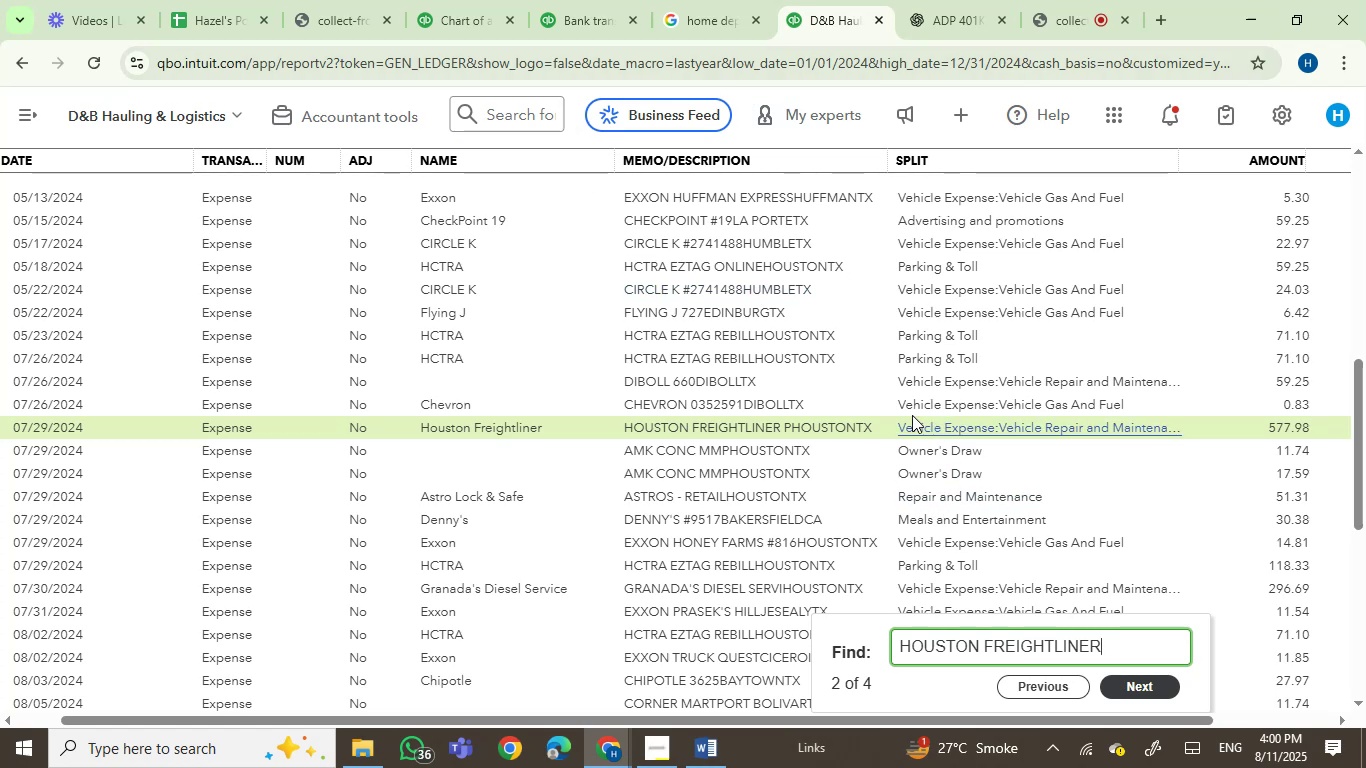 
left_click([552, 0])
 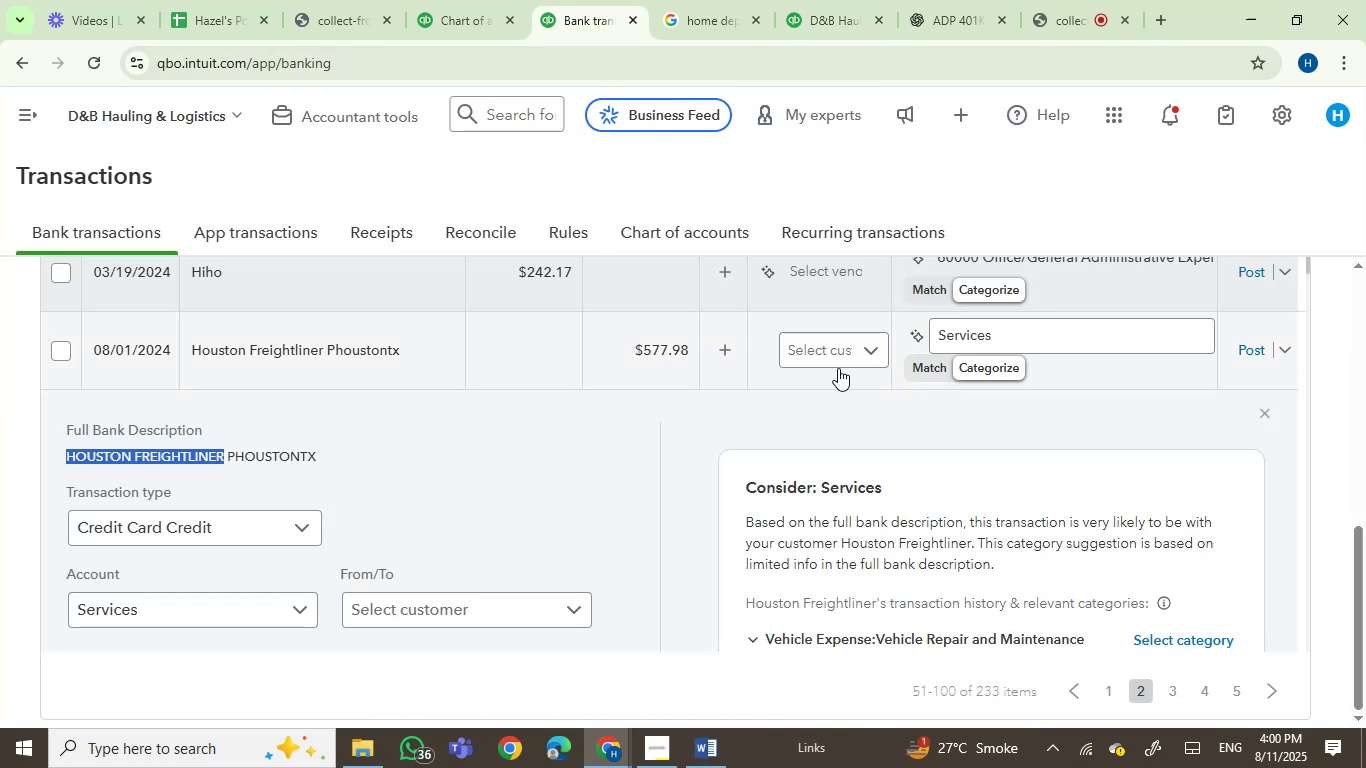 
left_click([968, 334])
 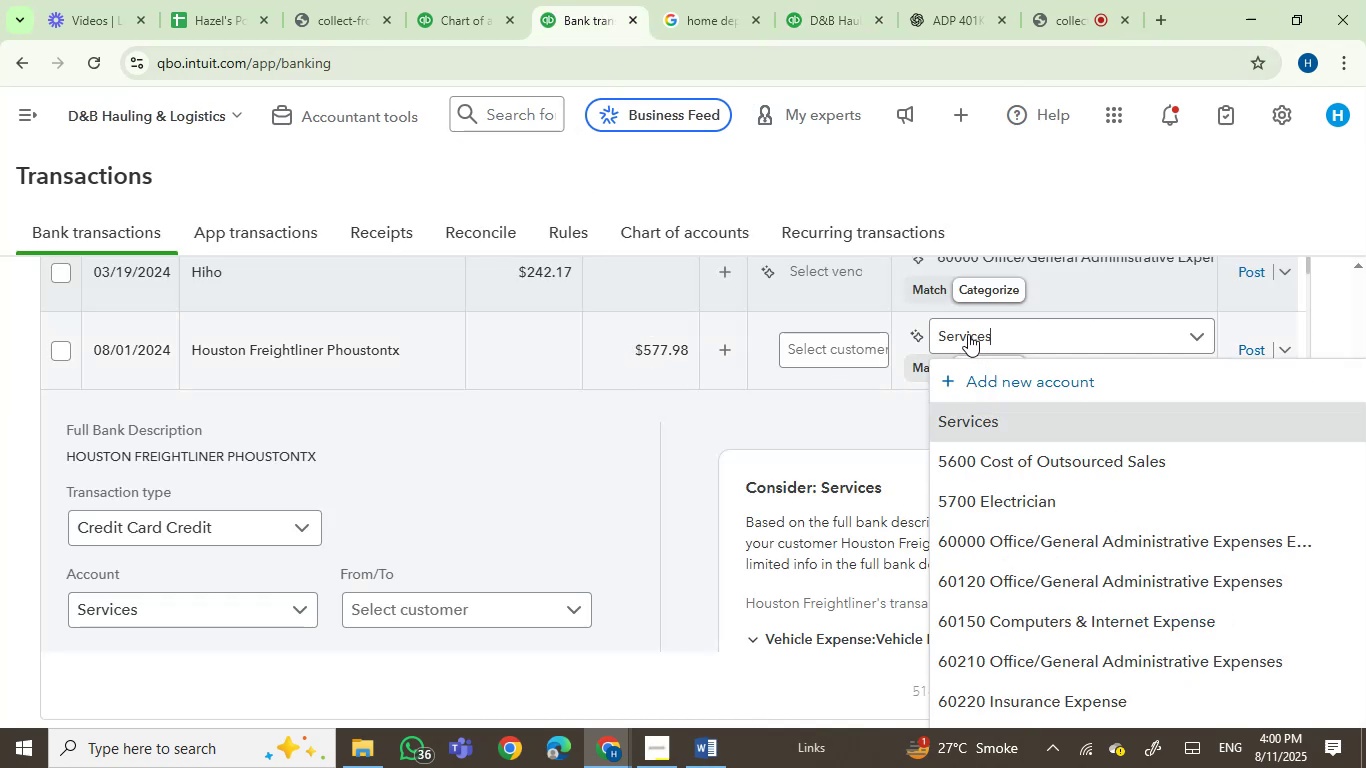 
left_click([968, 334])
 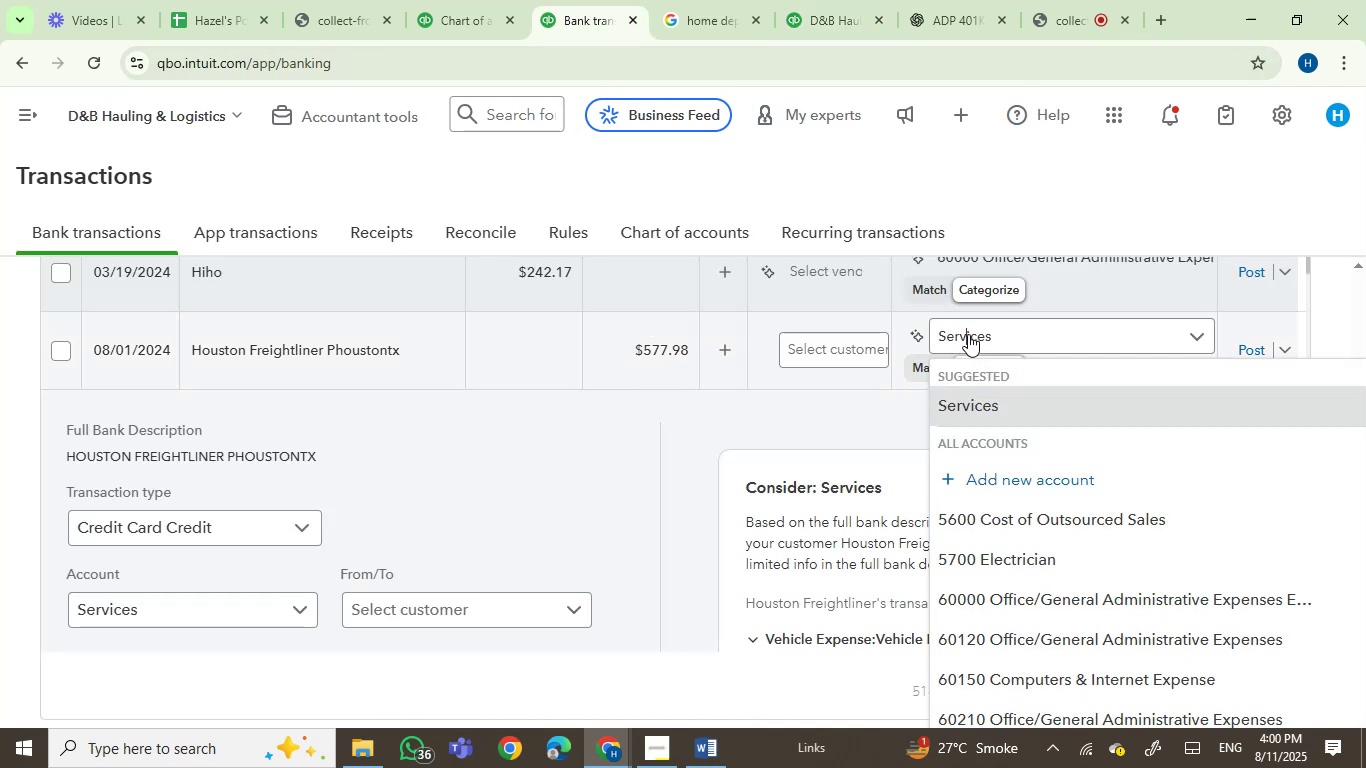 
left_click([968, 334])
 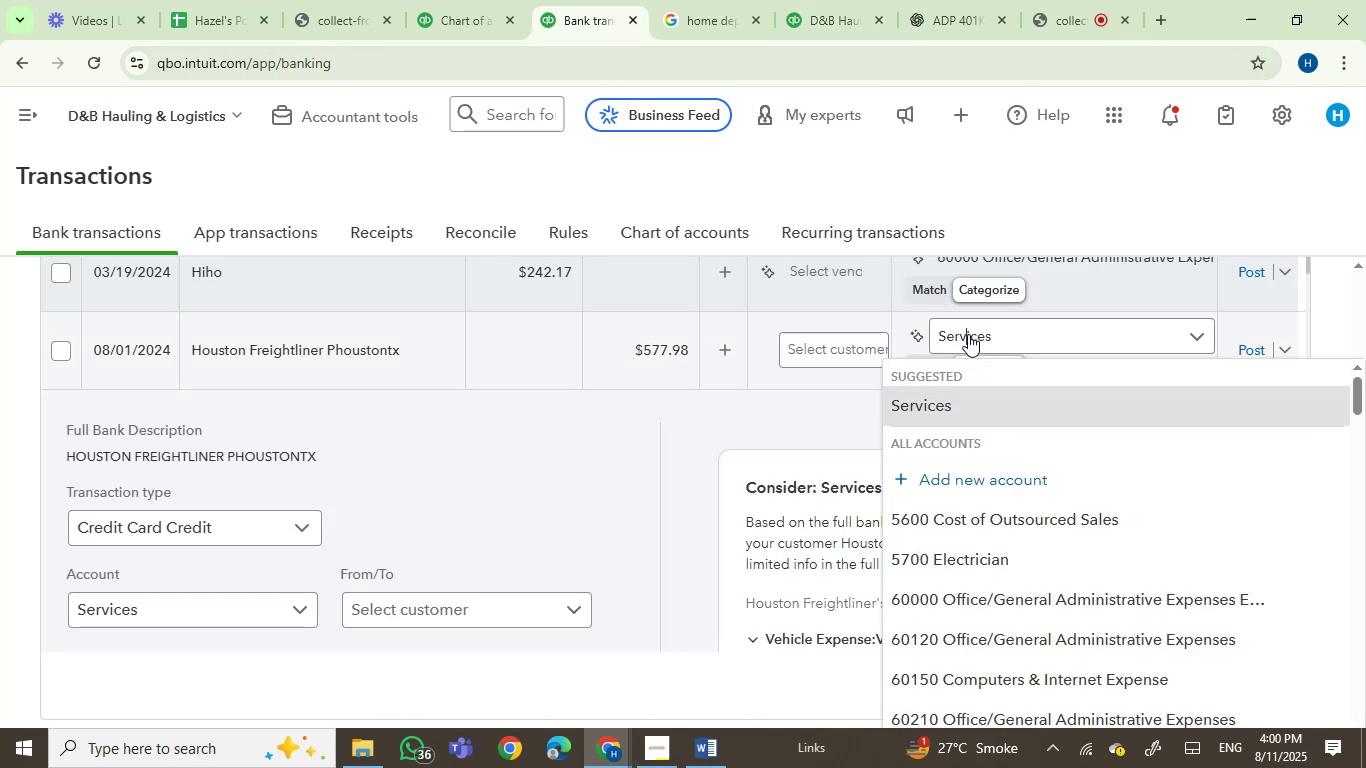 
left_click([968, 334])
 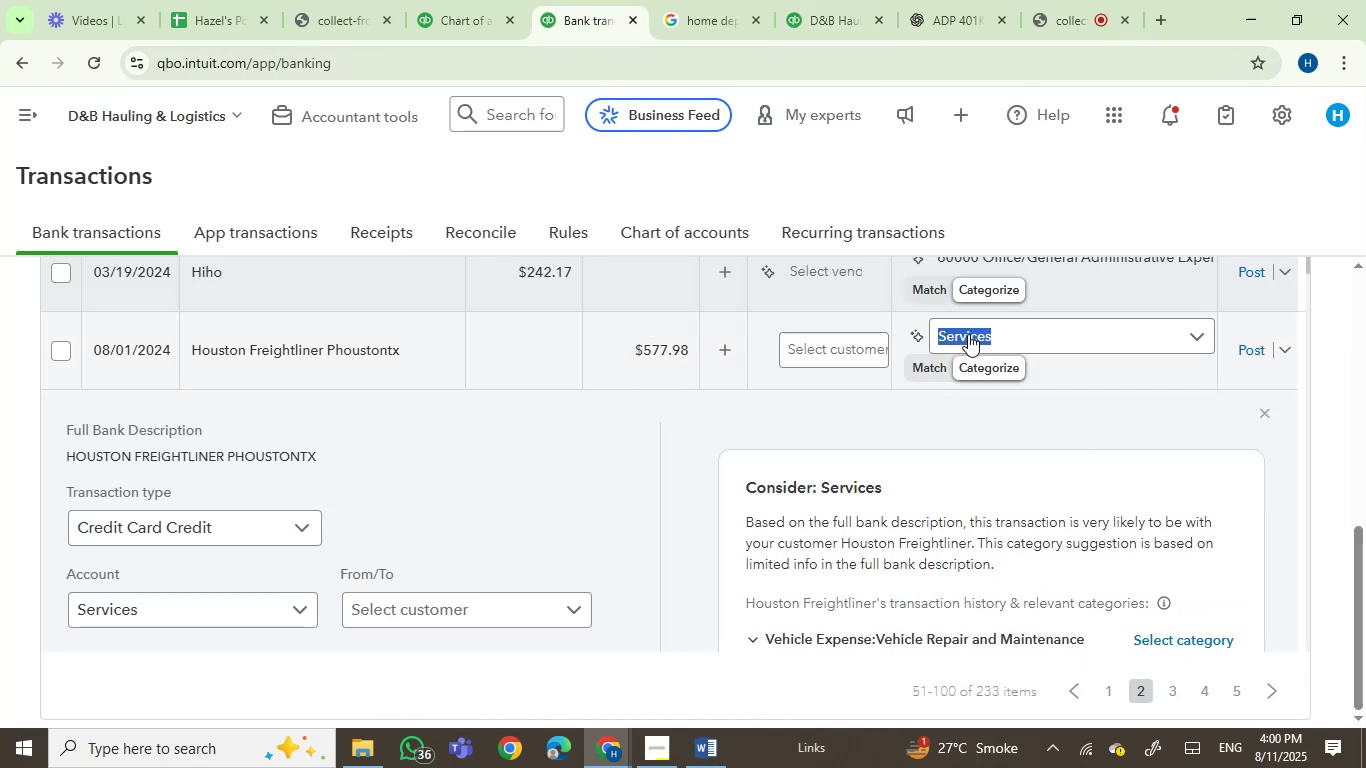 
type(rep)
 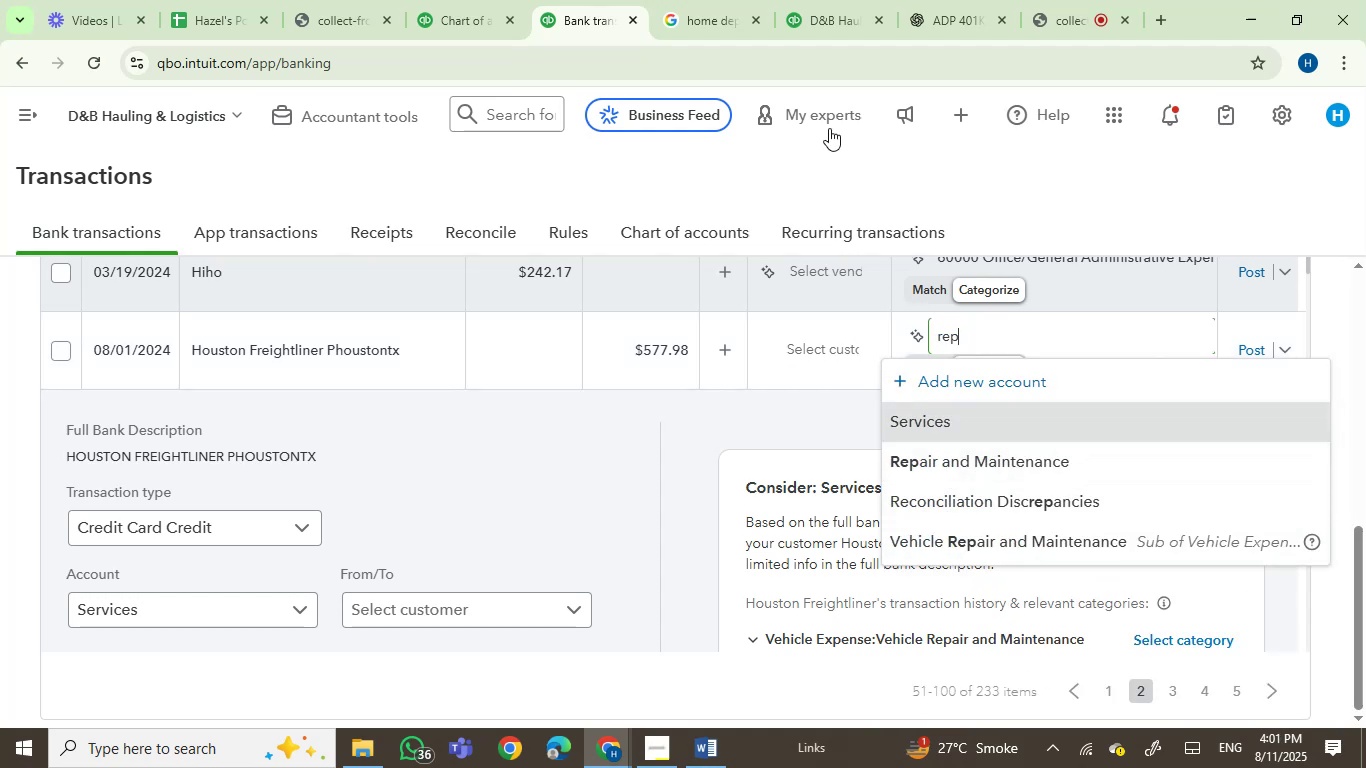 
left_click([972, 534])
 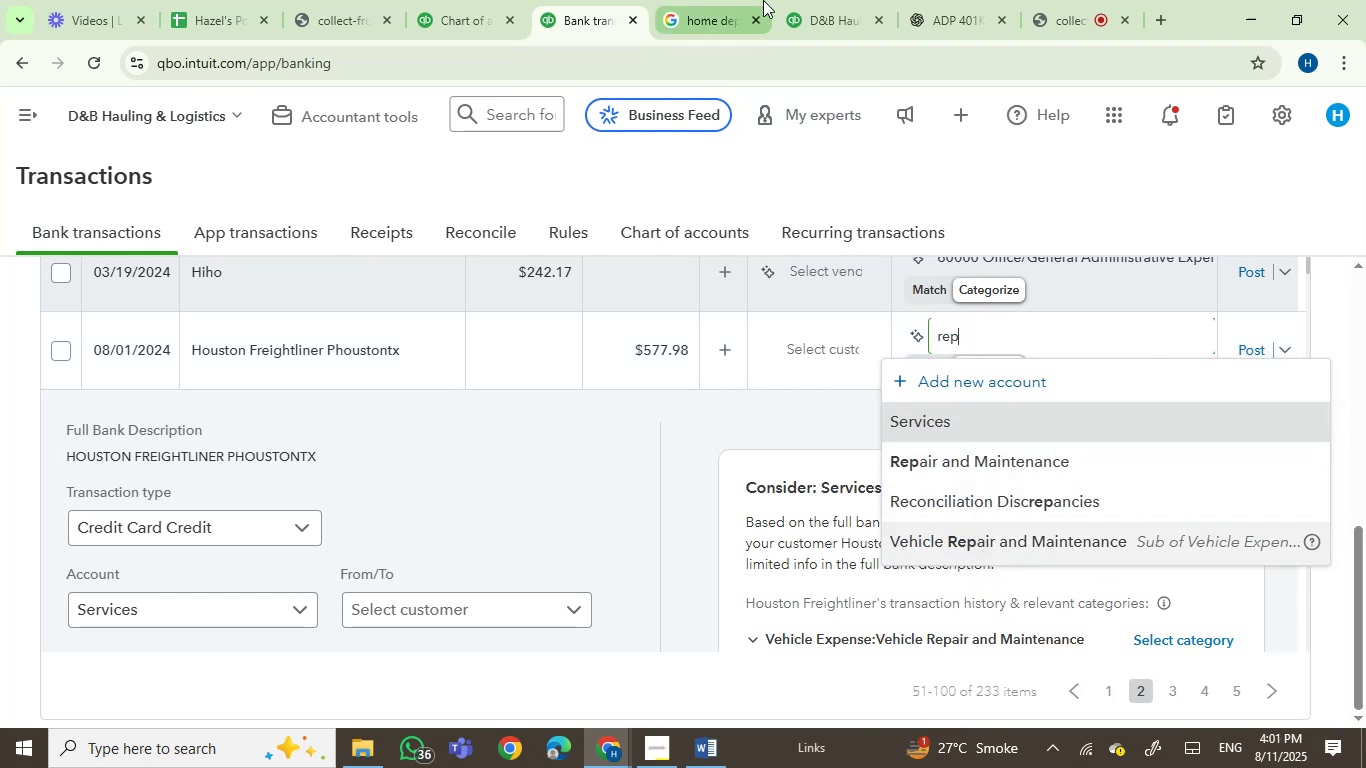 
left_click([805, 0])
 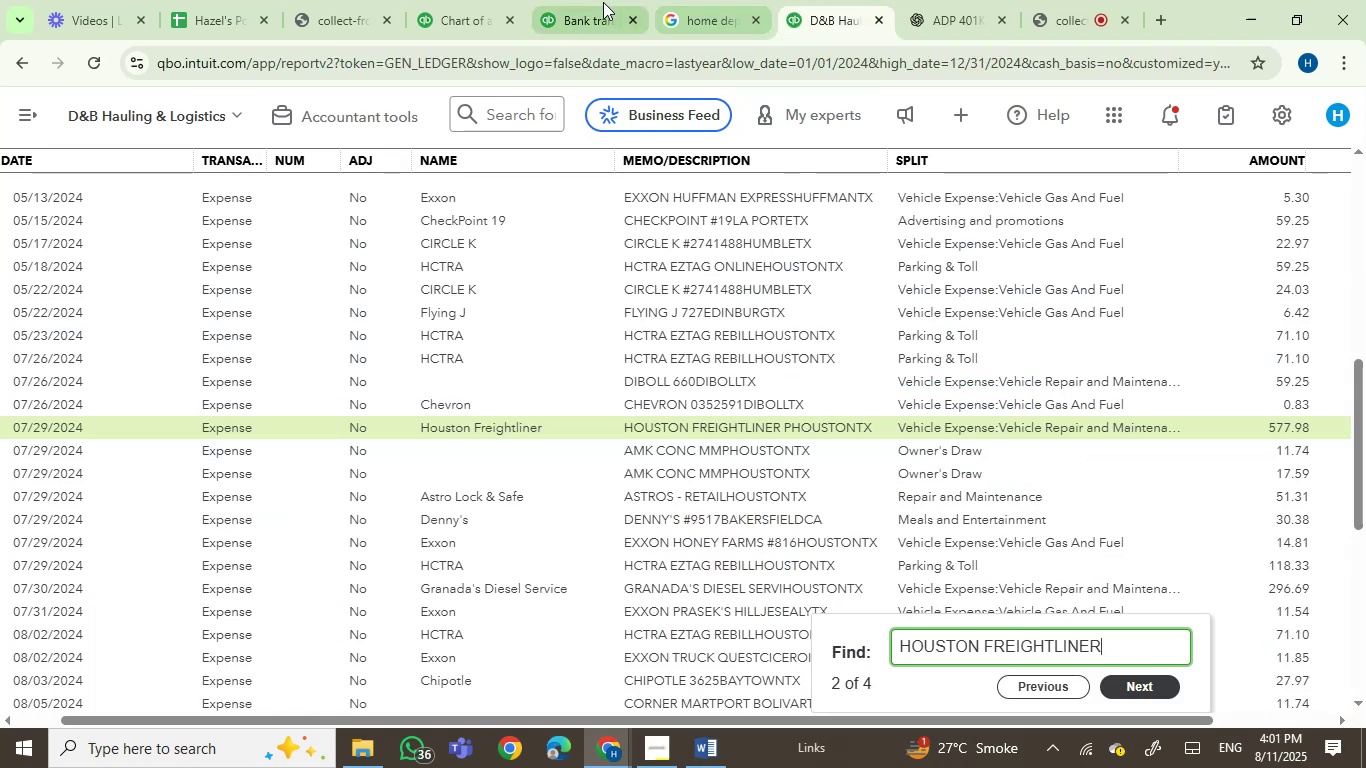 
left_click([596, 0])
 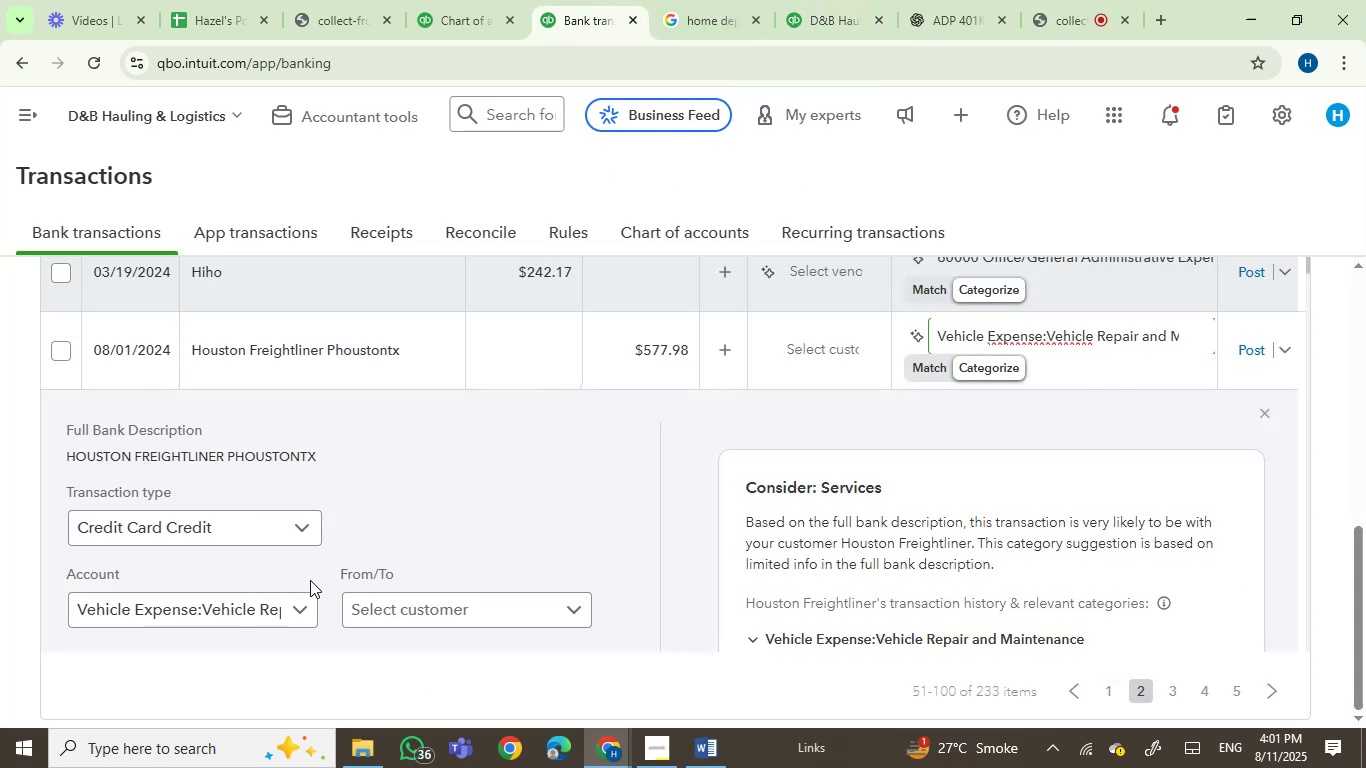 
left_click([389, 599])
 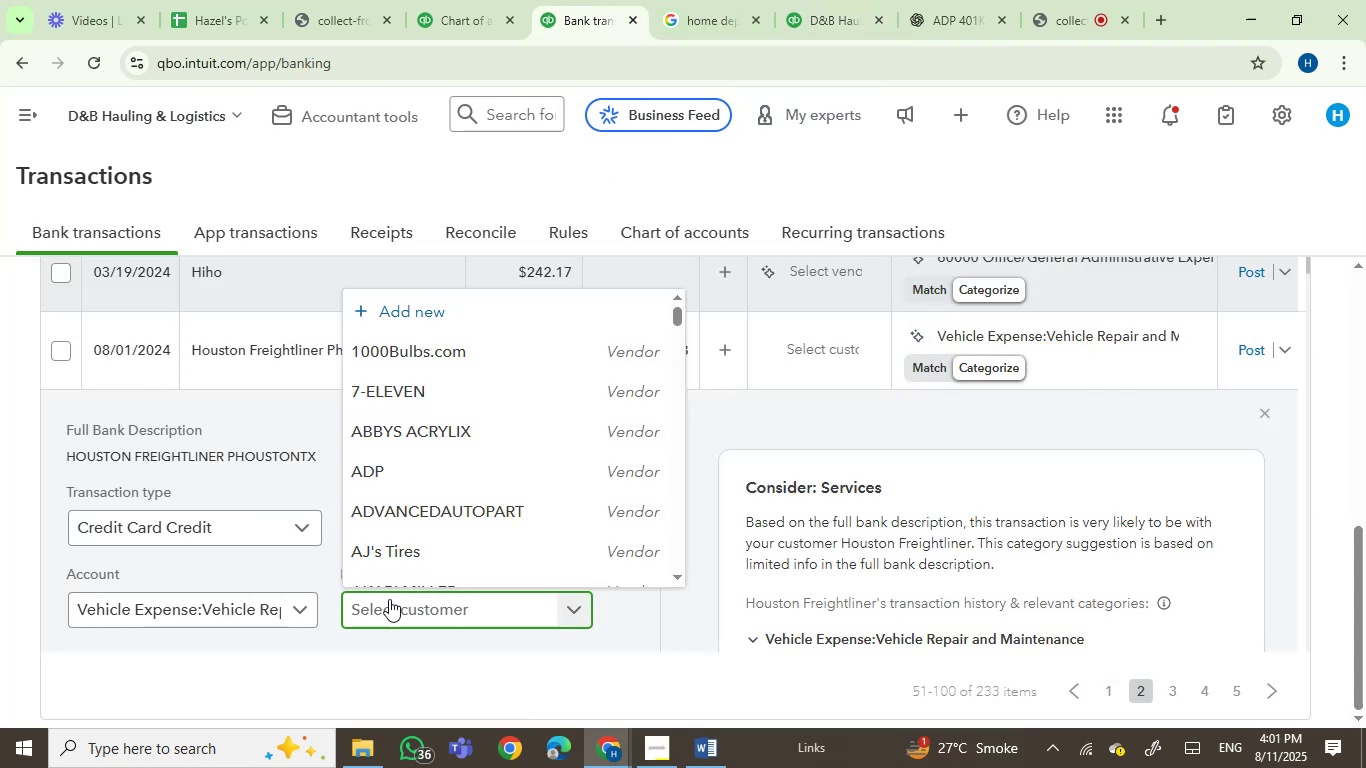 
type(hou)
 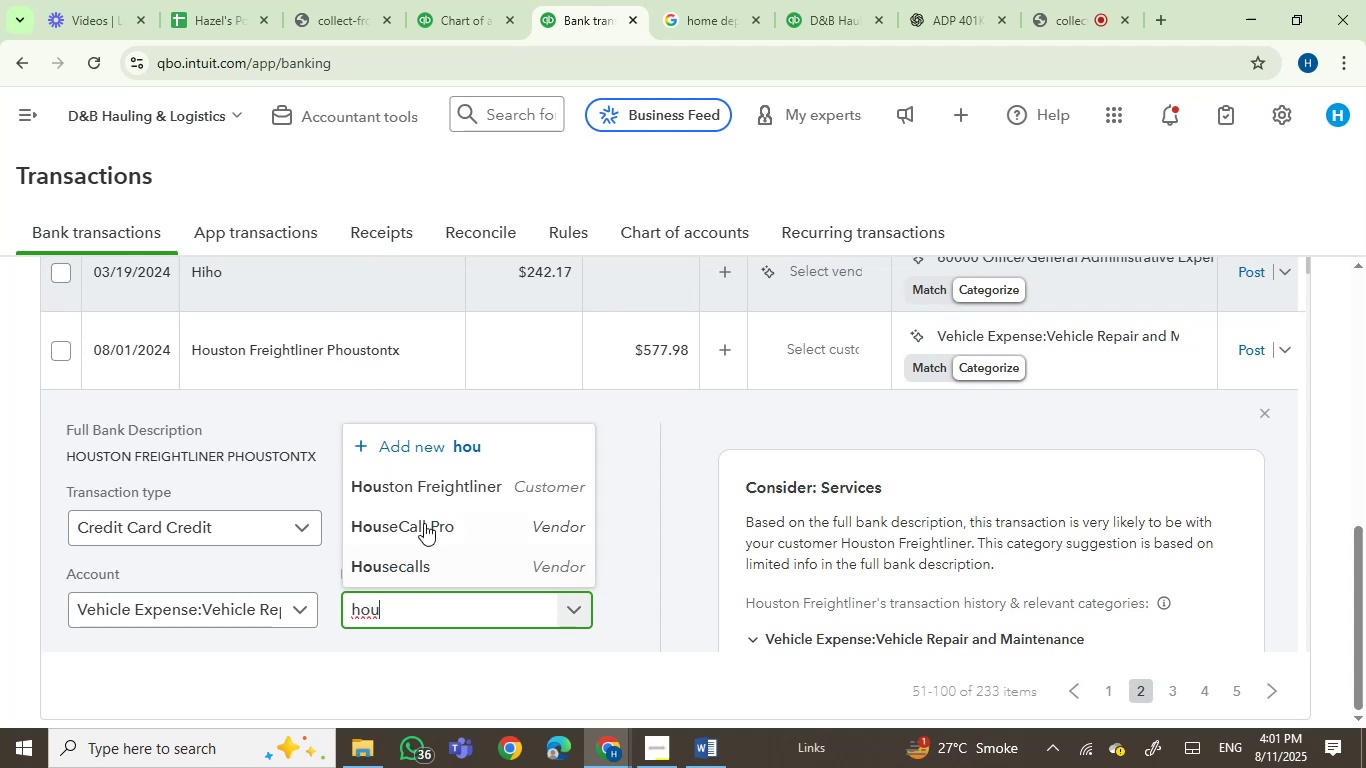 
left_click([447, 487])
 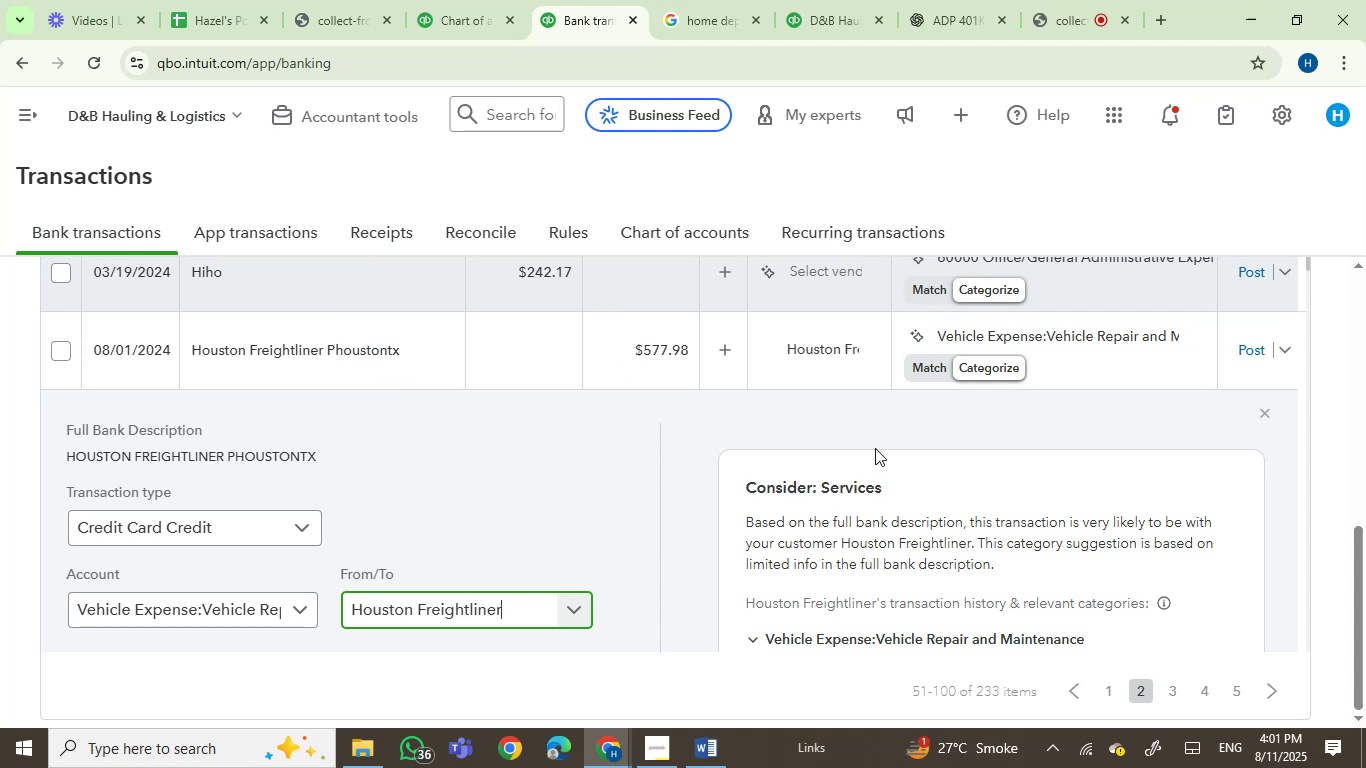 
wait(6.61)
 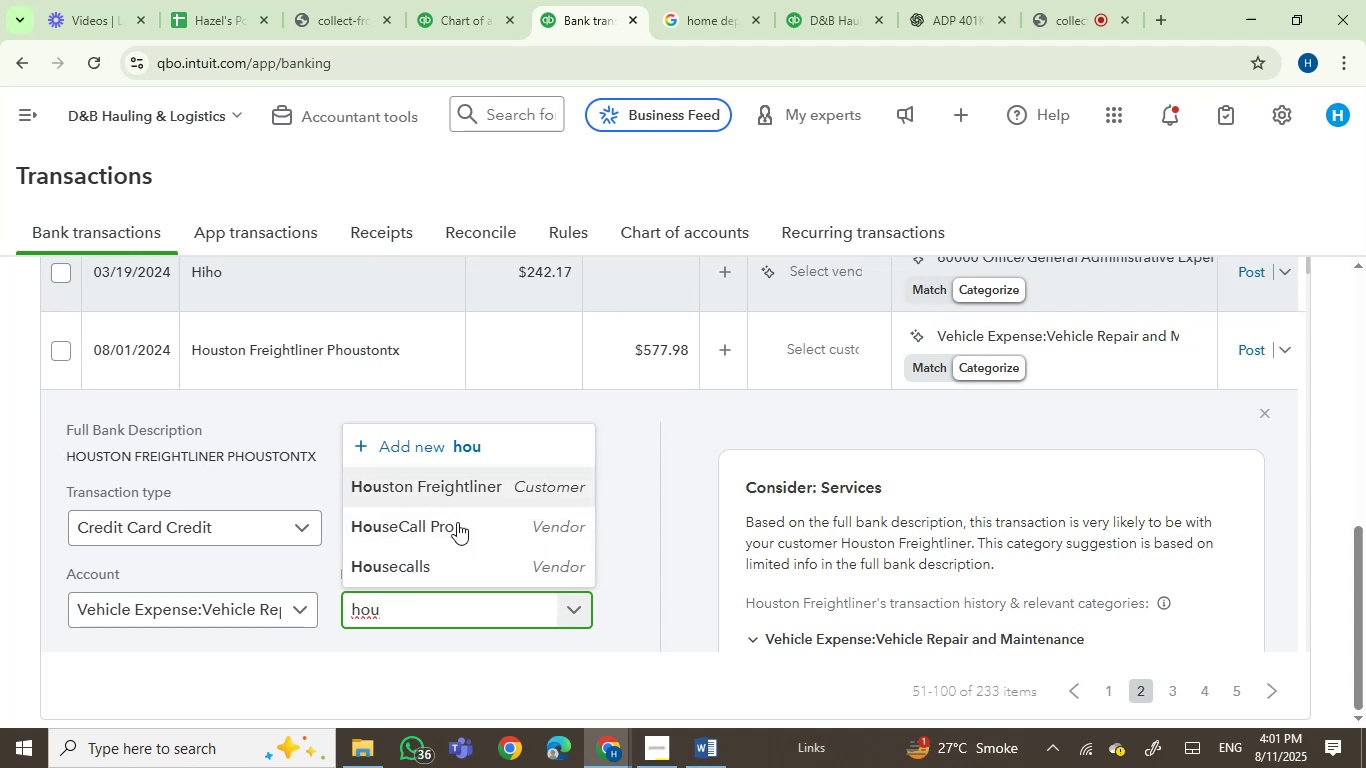 
left_click([1250, 356])
 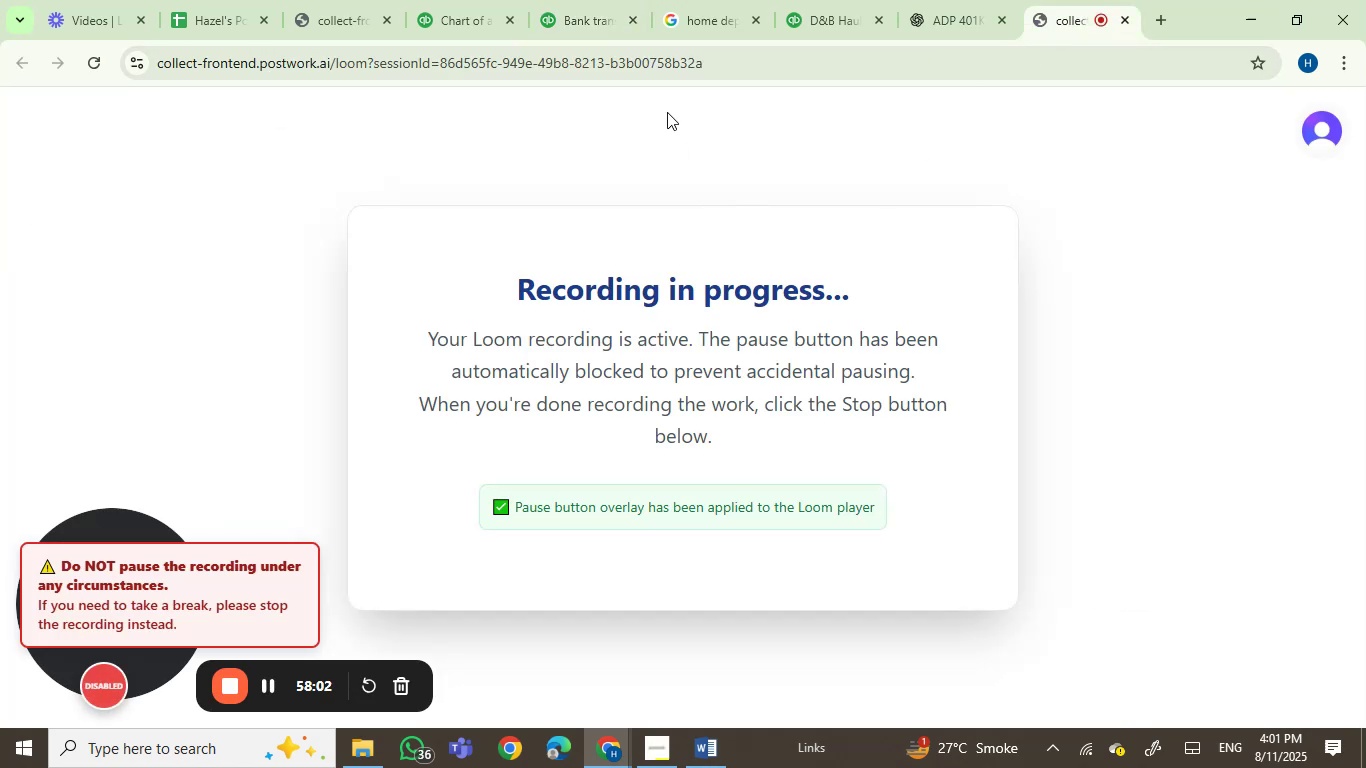 
left_click([573, 10])
 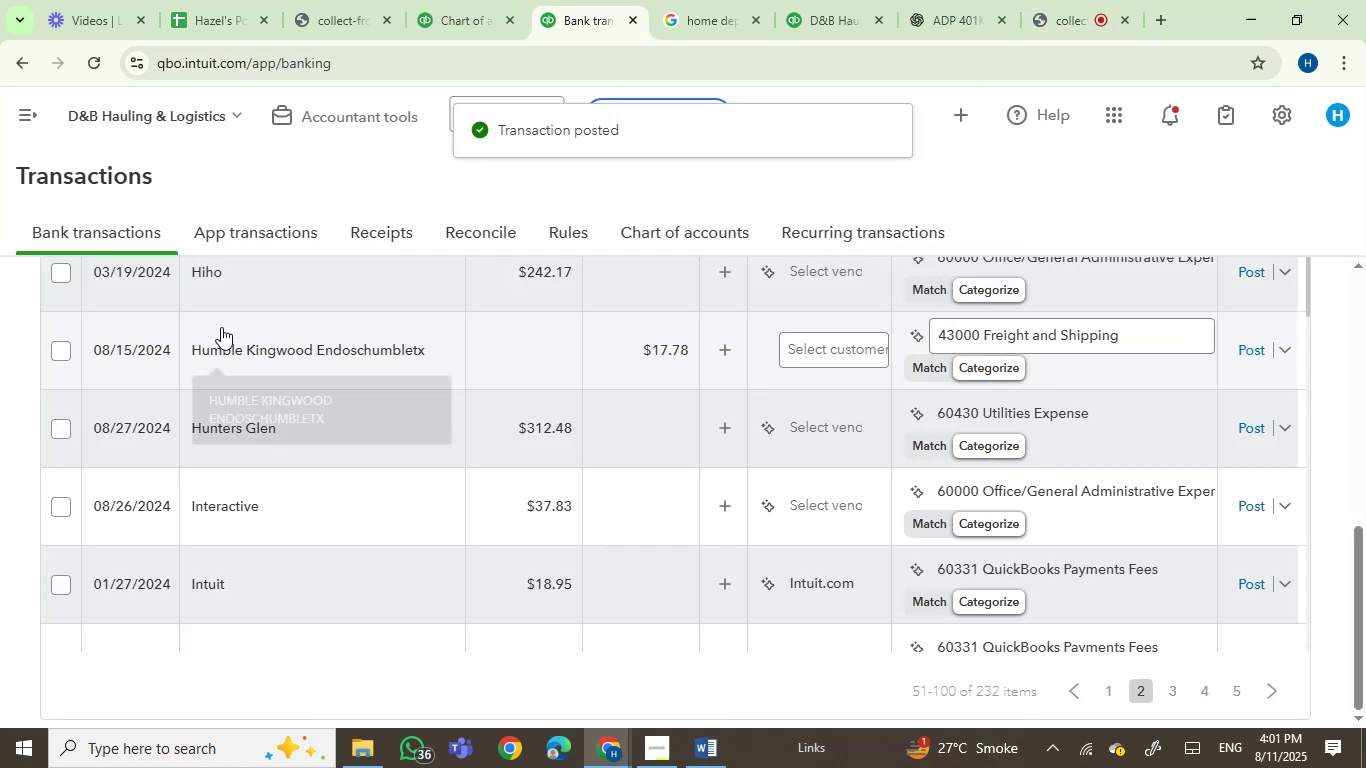 
scroll: coordinate [457, 465], scroll_direction: up, amount: 3.0
 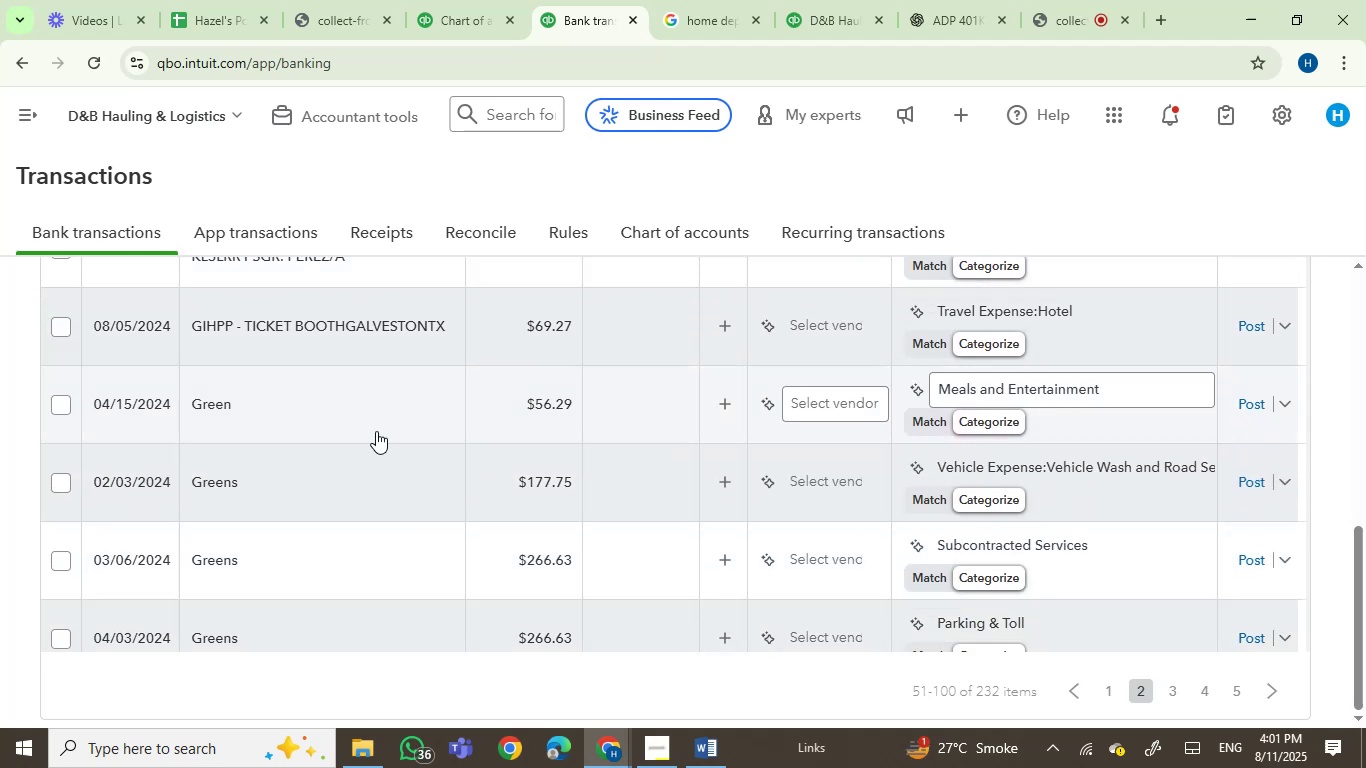 
left_click([367, 395])
 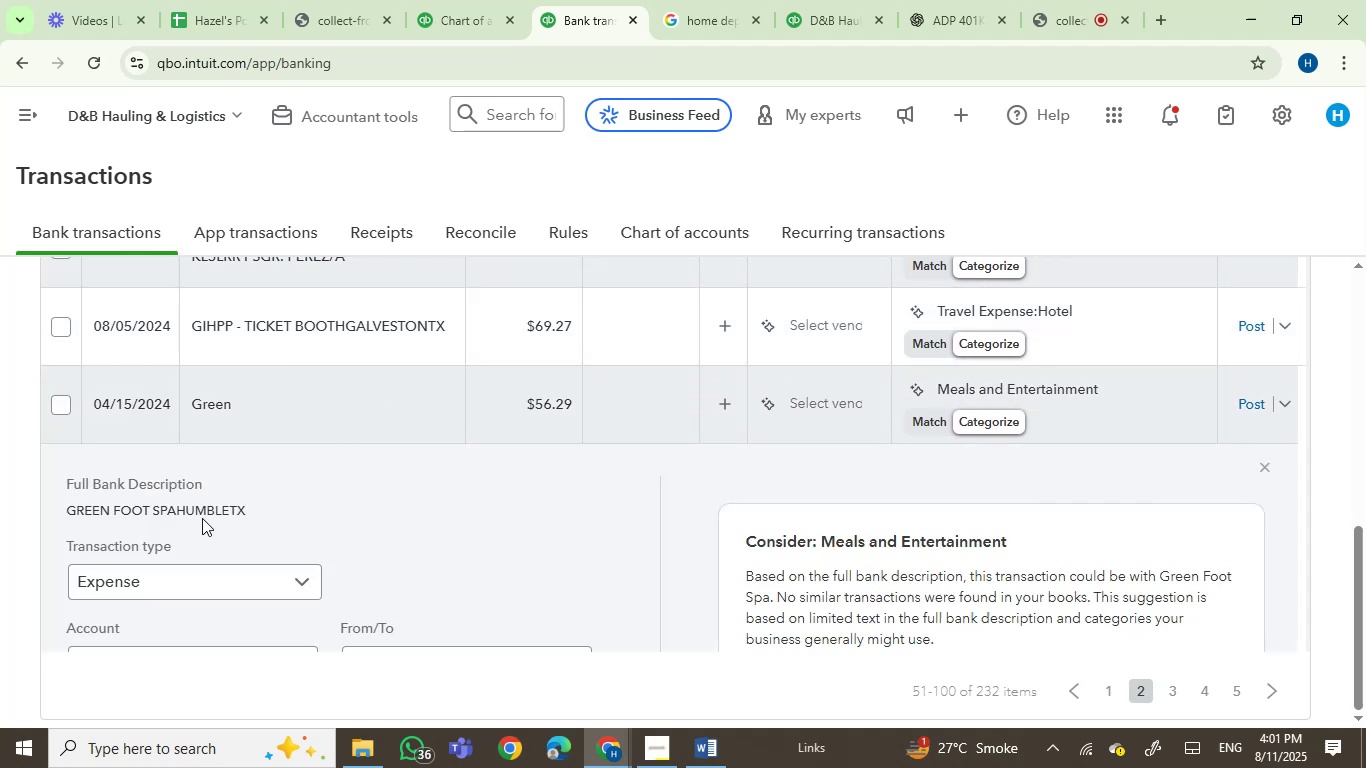 
left_click_drag(start_coordinate=[243, 508], to_coordinate=[55, 508])
 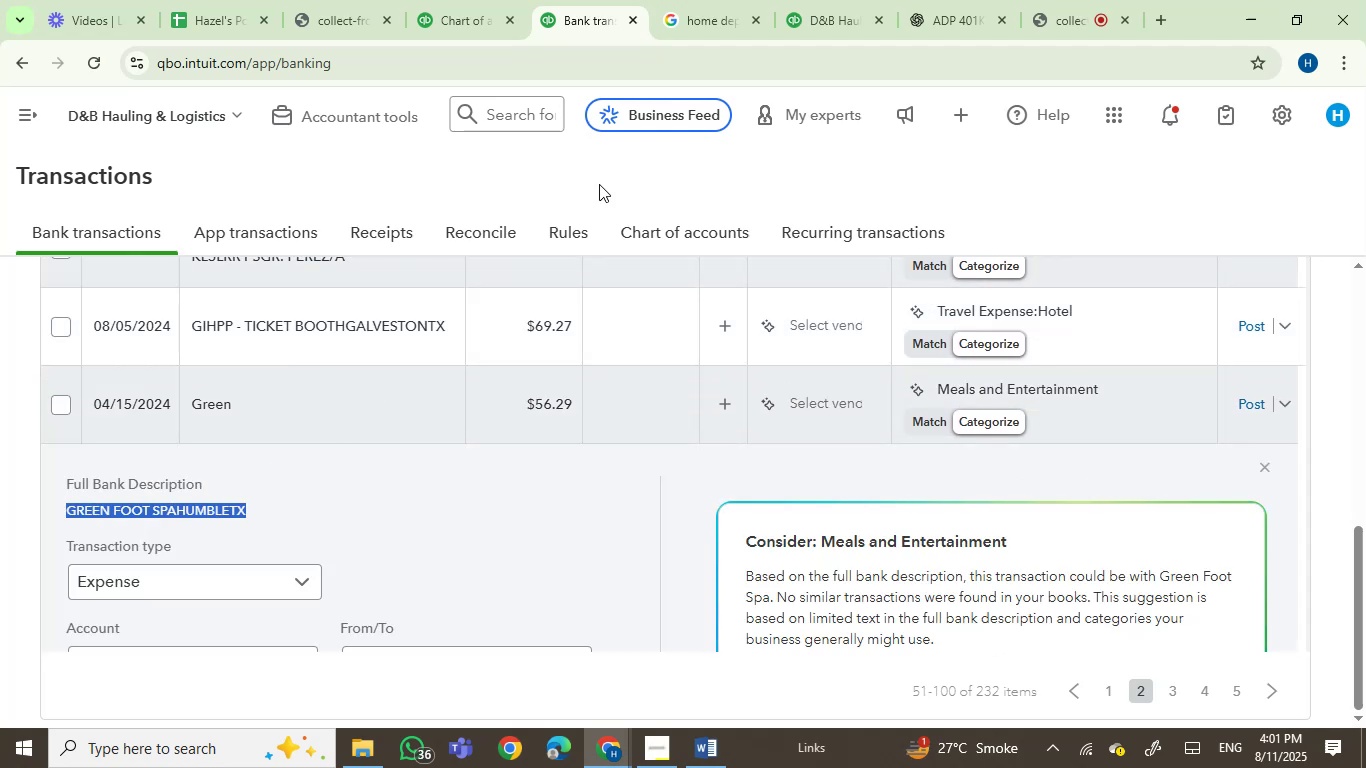 
key(Control+C)
 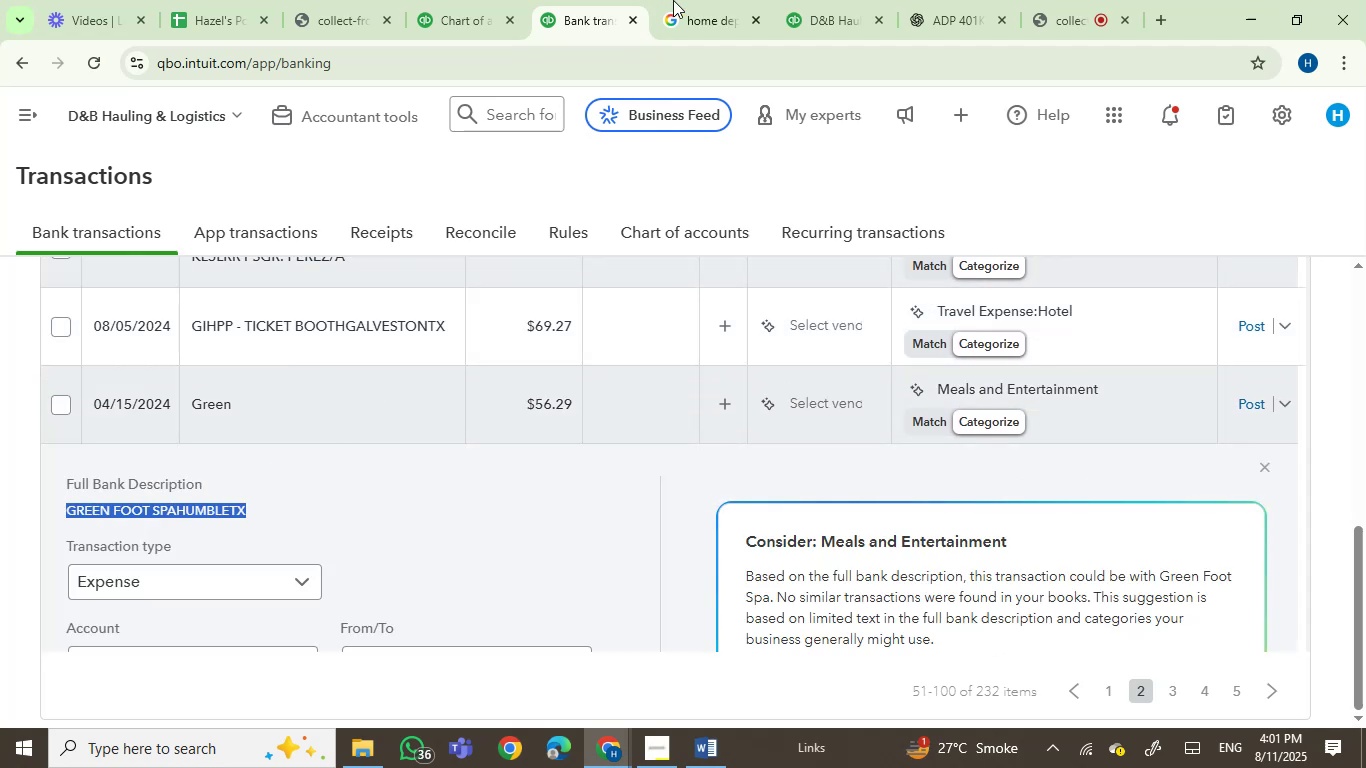 
left_click([695, 0])
 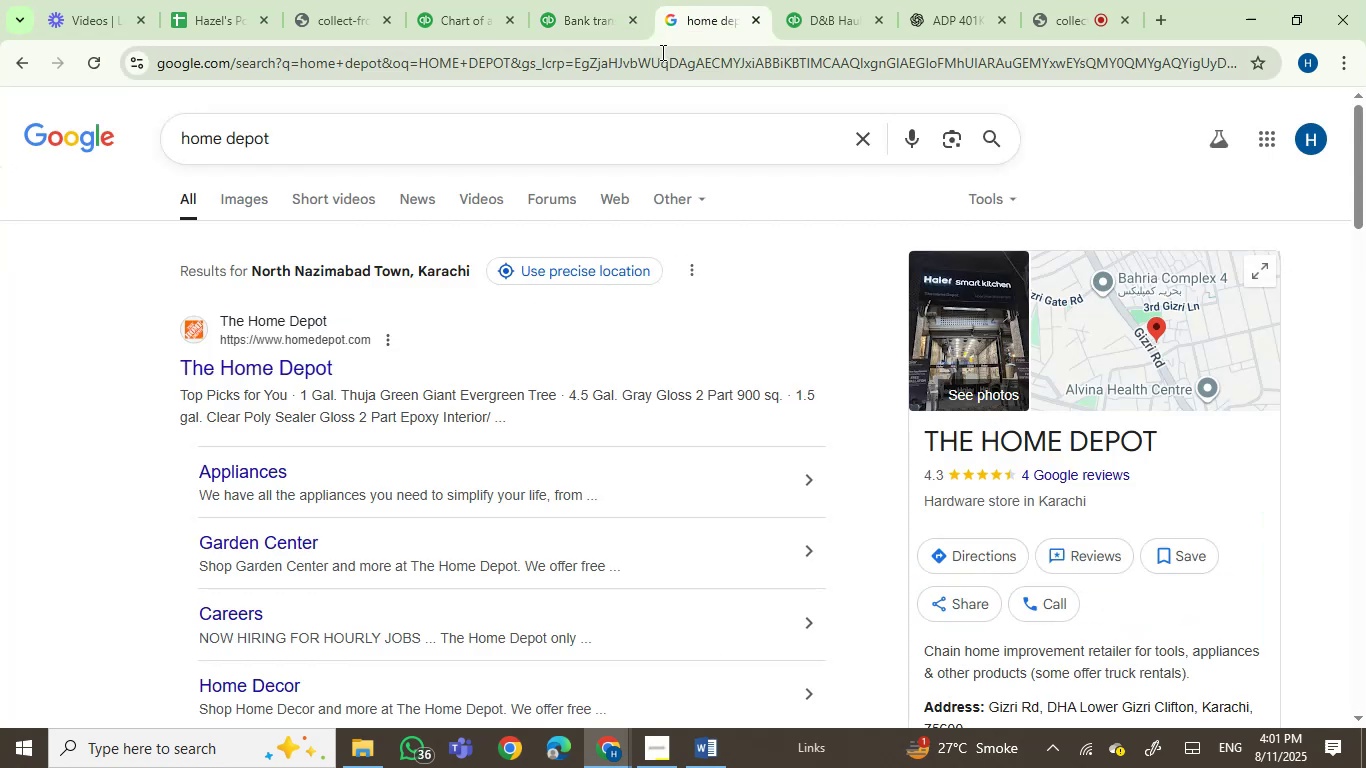 
key(Control+ControlLeft)
 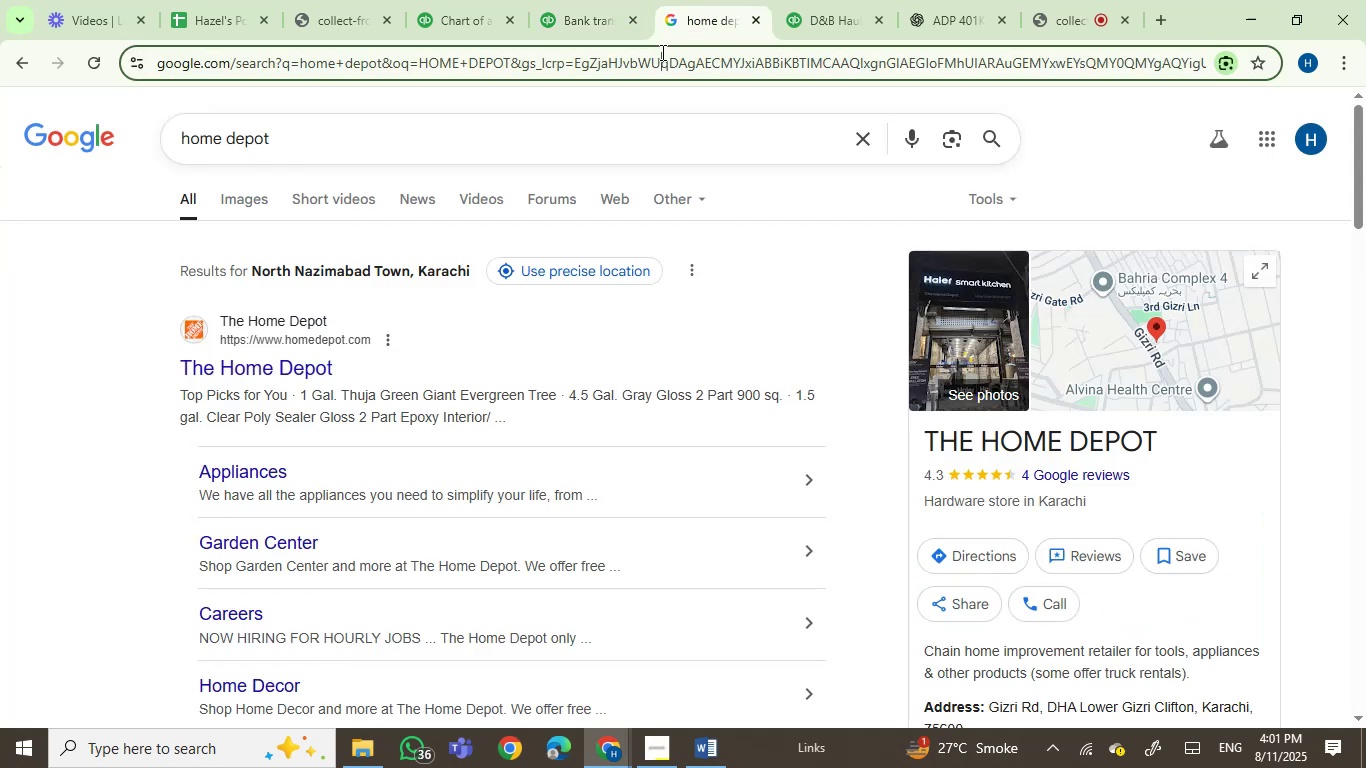 
double_click([661, 52])
 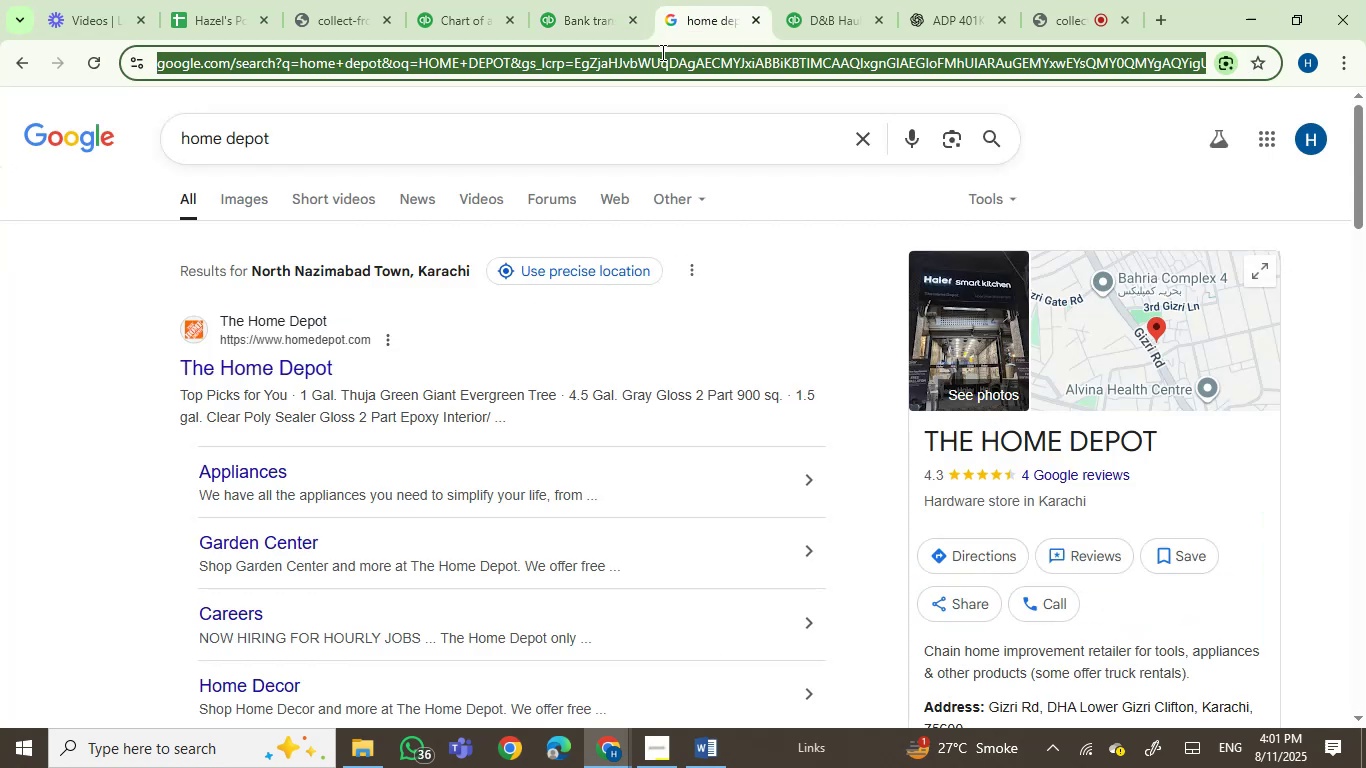 
key(Control+V)
 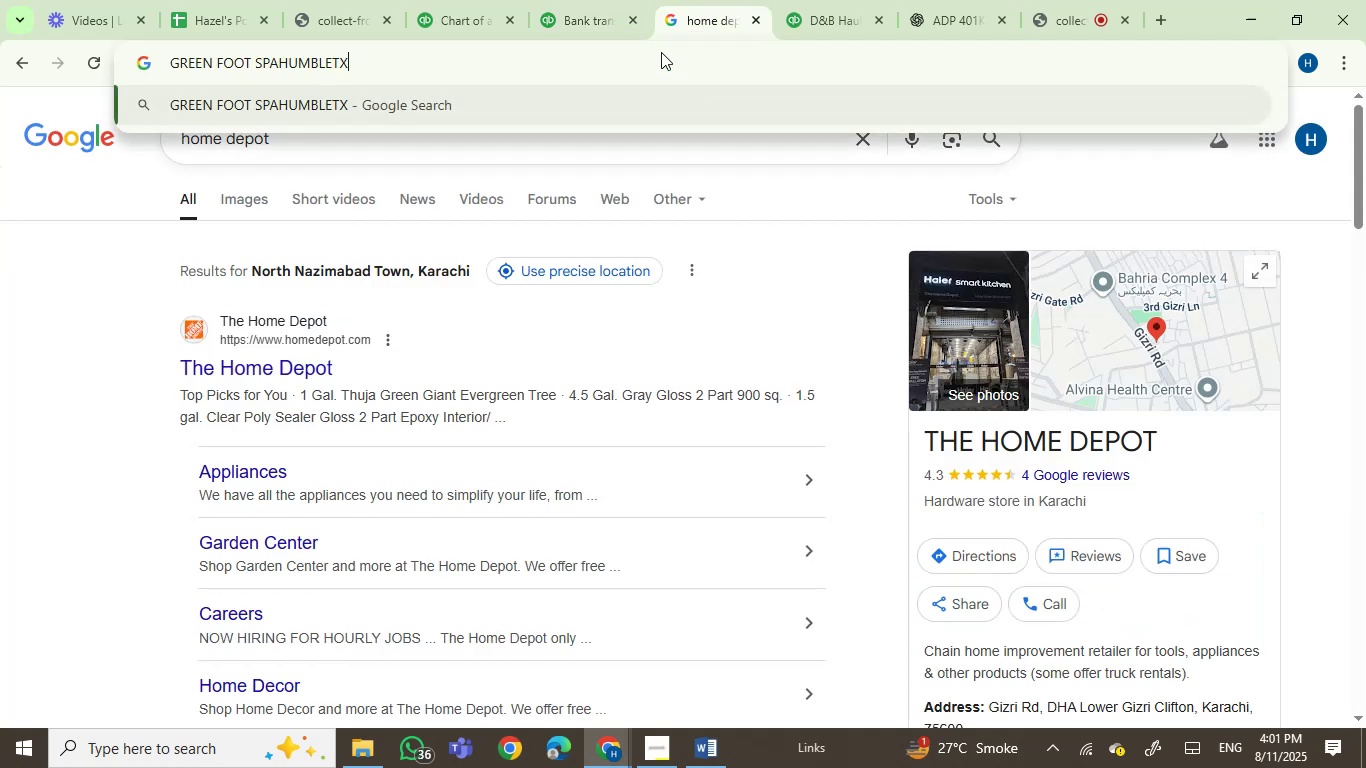 
key(Enter)
 